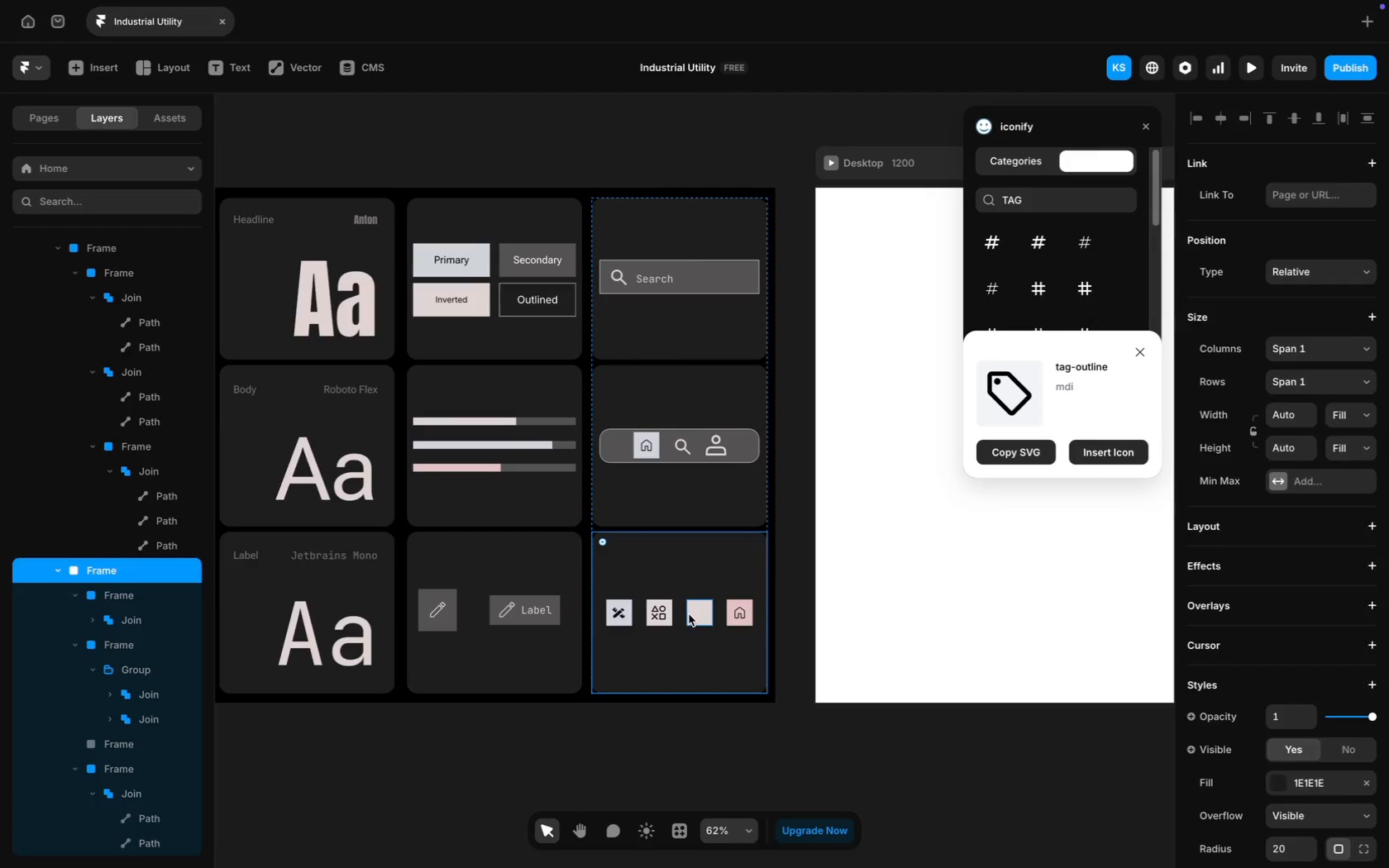 
left_click([689, 614])
 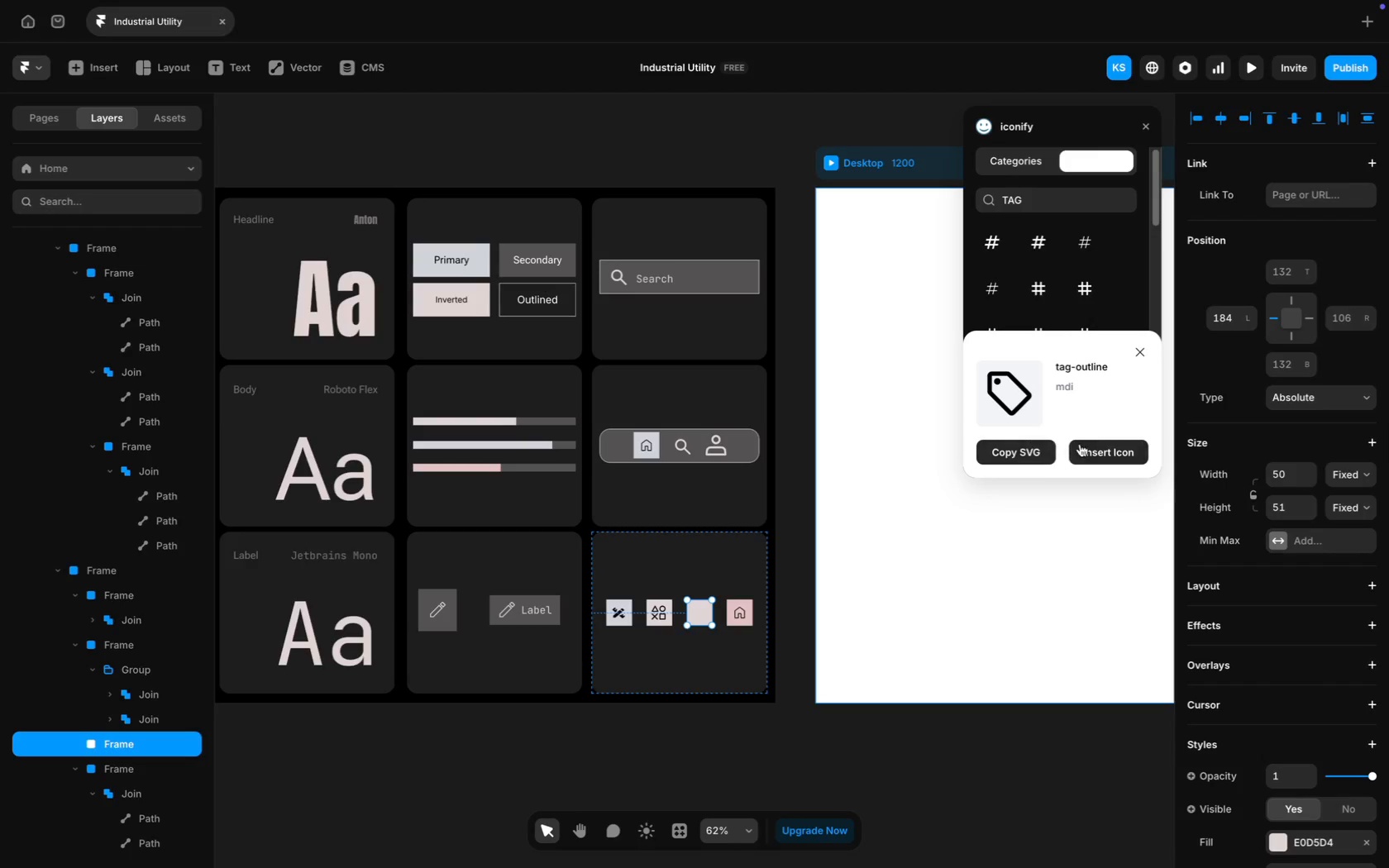 
left_click([1092, 451])
 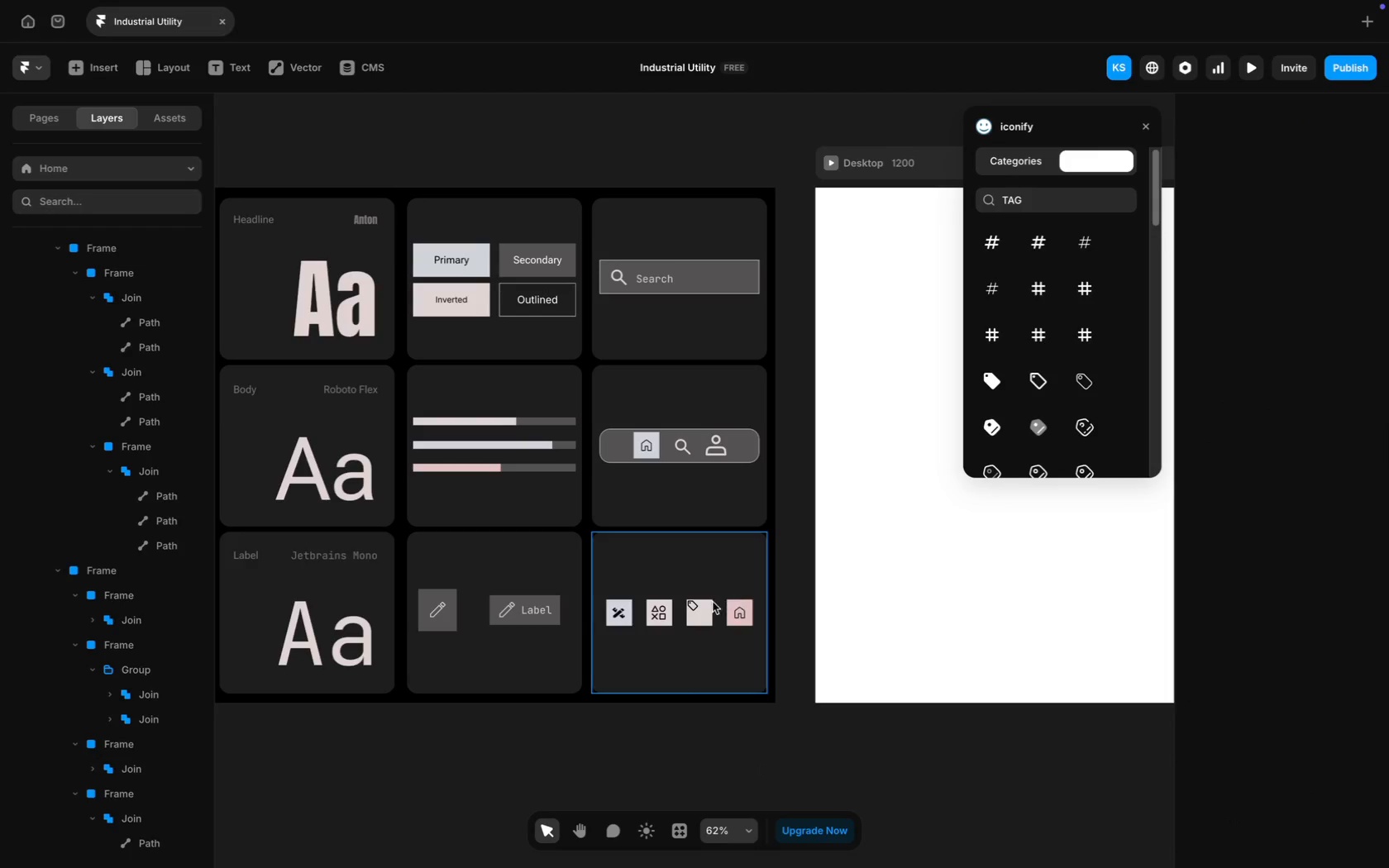 
left_click([692, 606])
 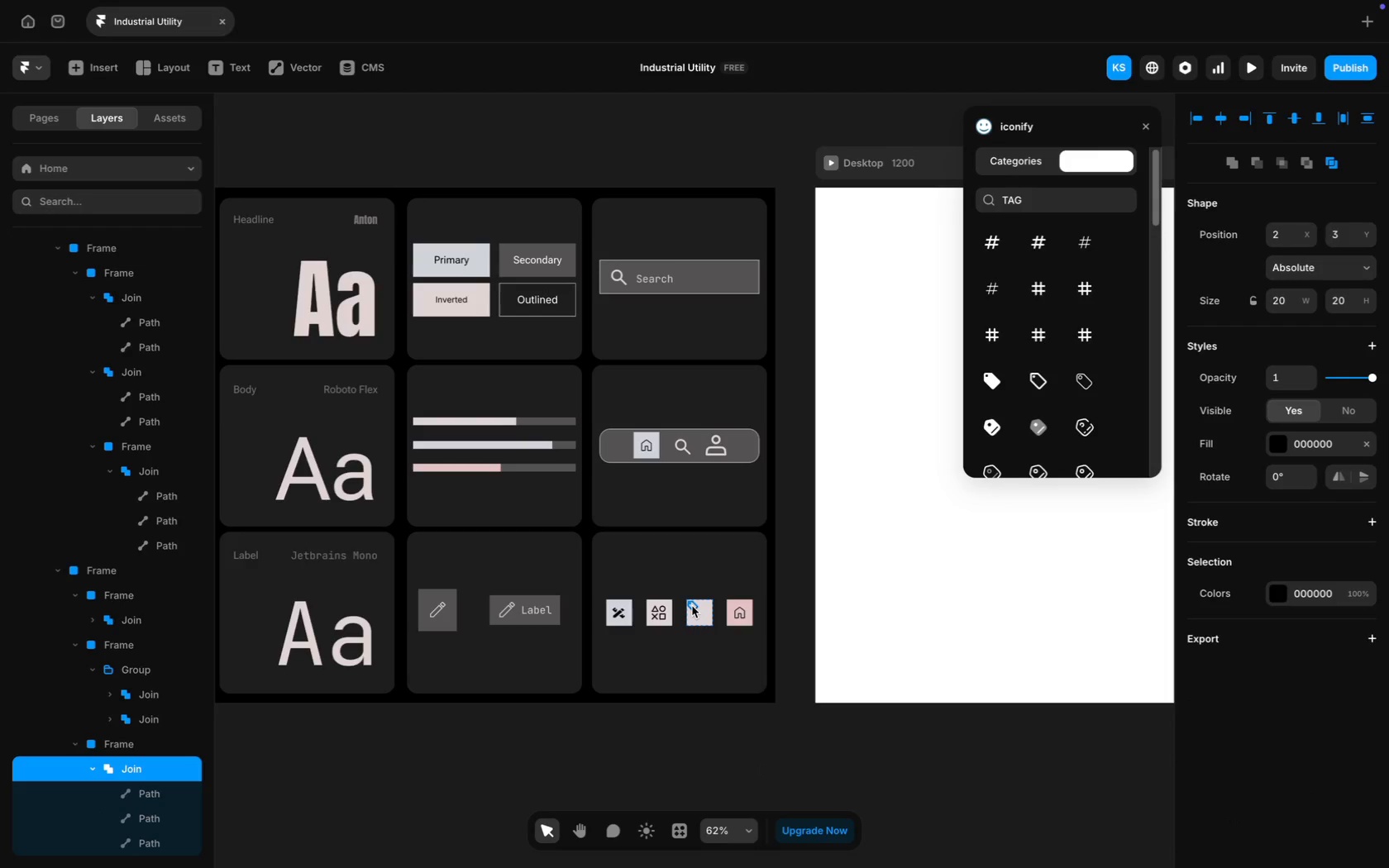 
key(ArrowDown)
 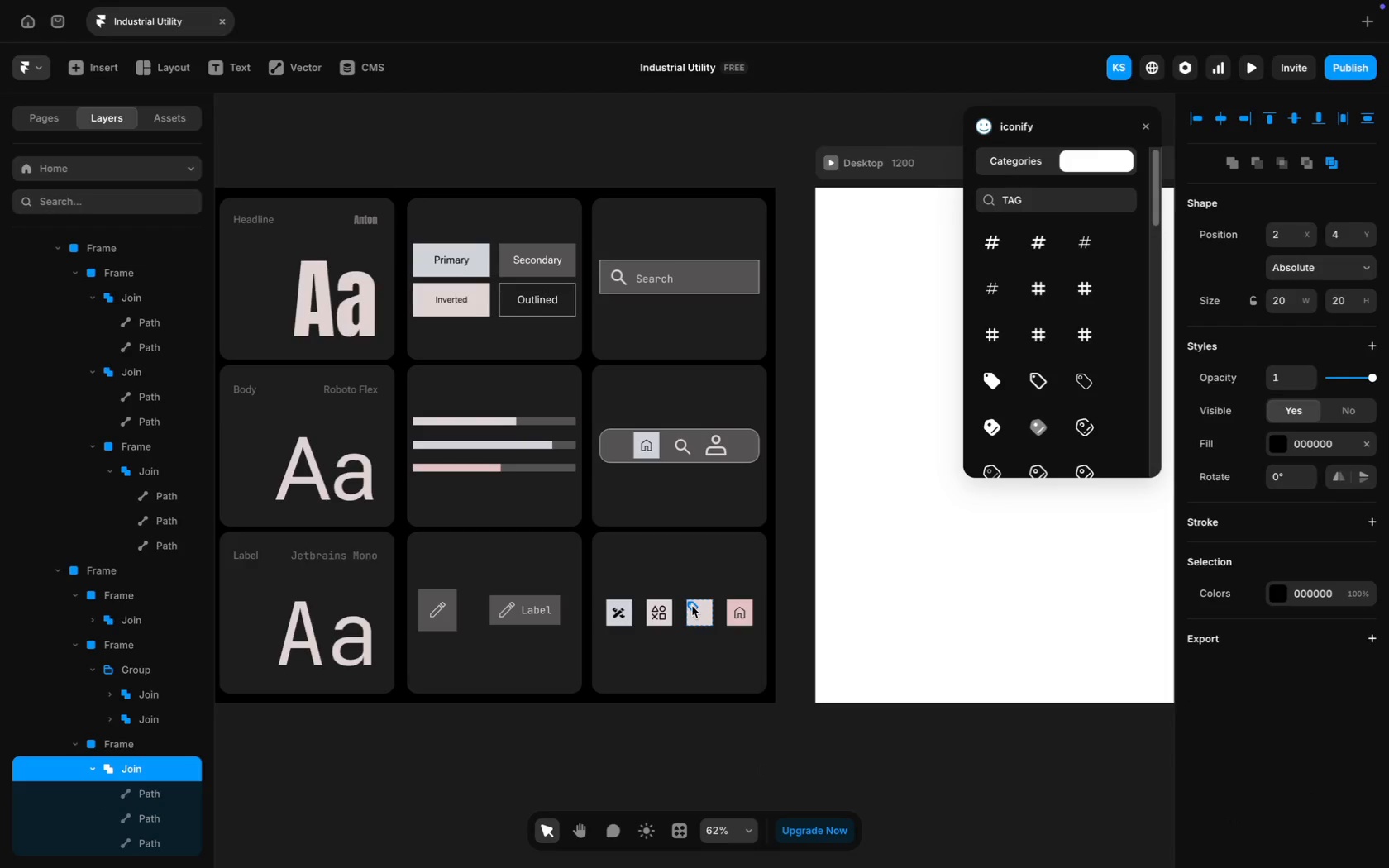 
hold_key(key=ArrowDown, duration=1.38)
 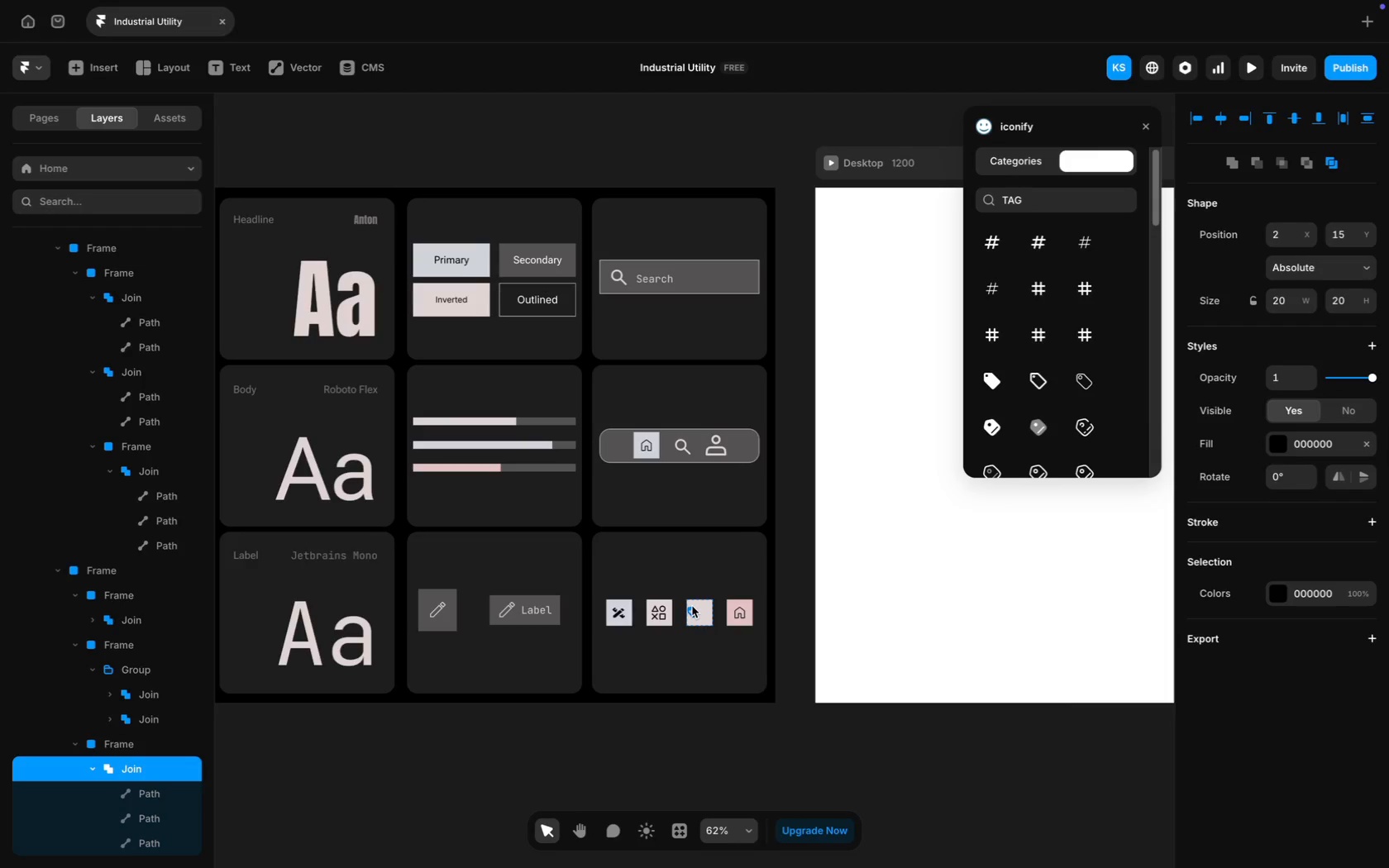 
hold_key(key=ArrowRight, duration=1.18)
 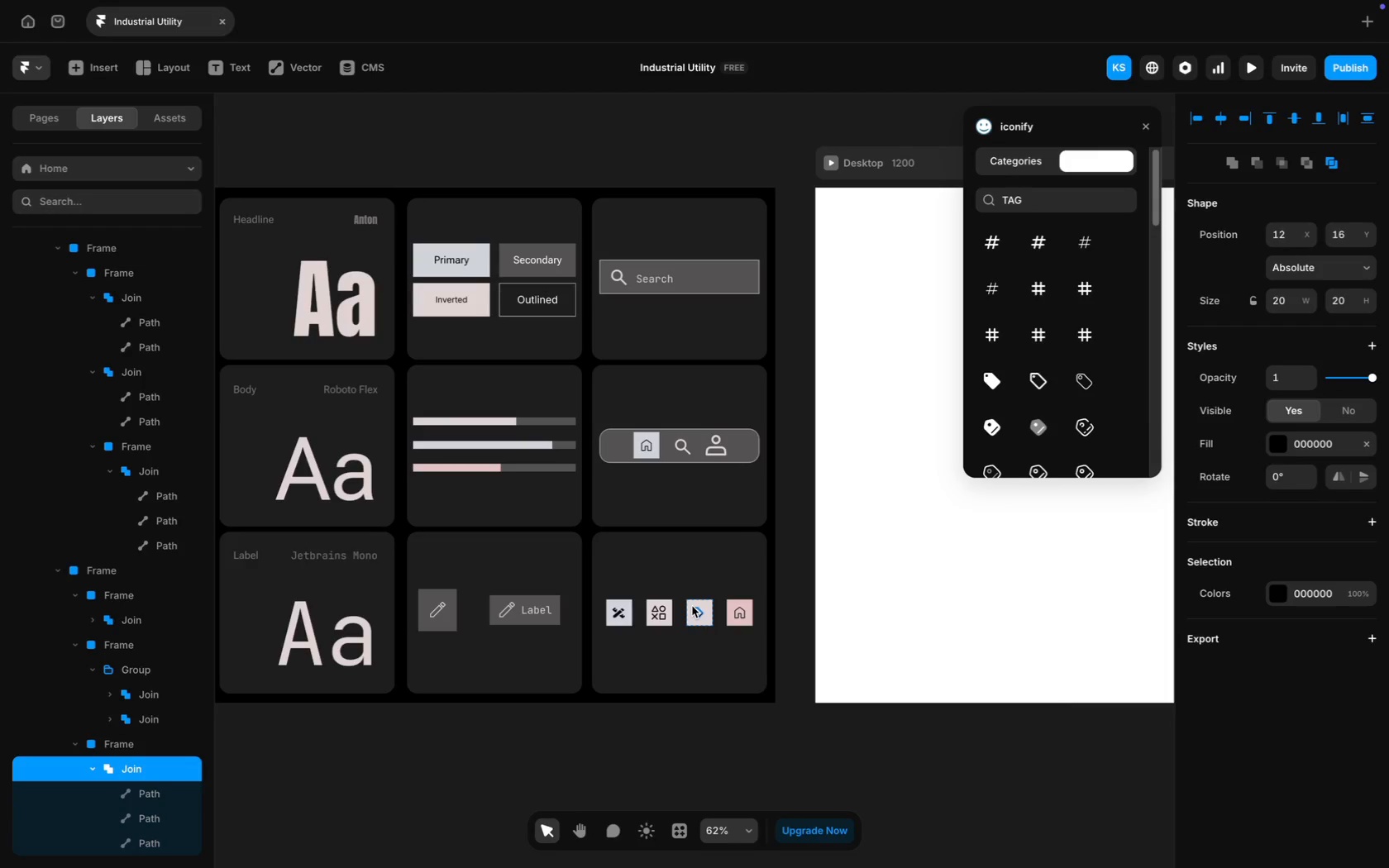 
key(ArrowDown)
 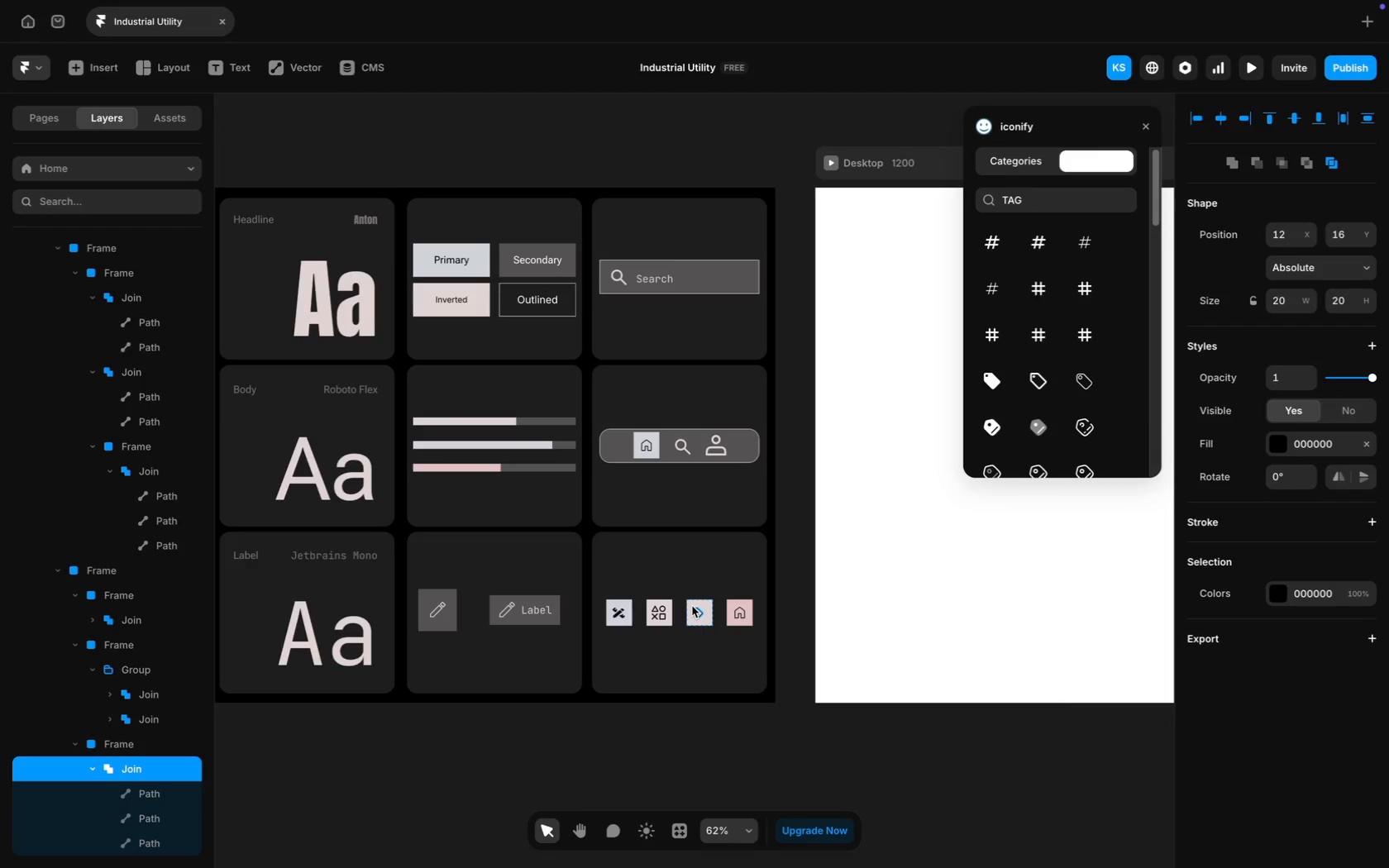 
key(ArrowDown)
 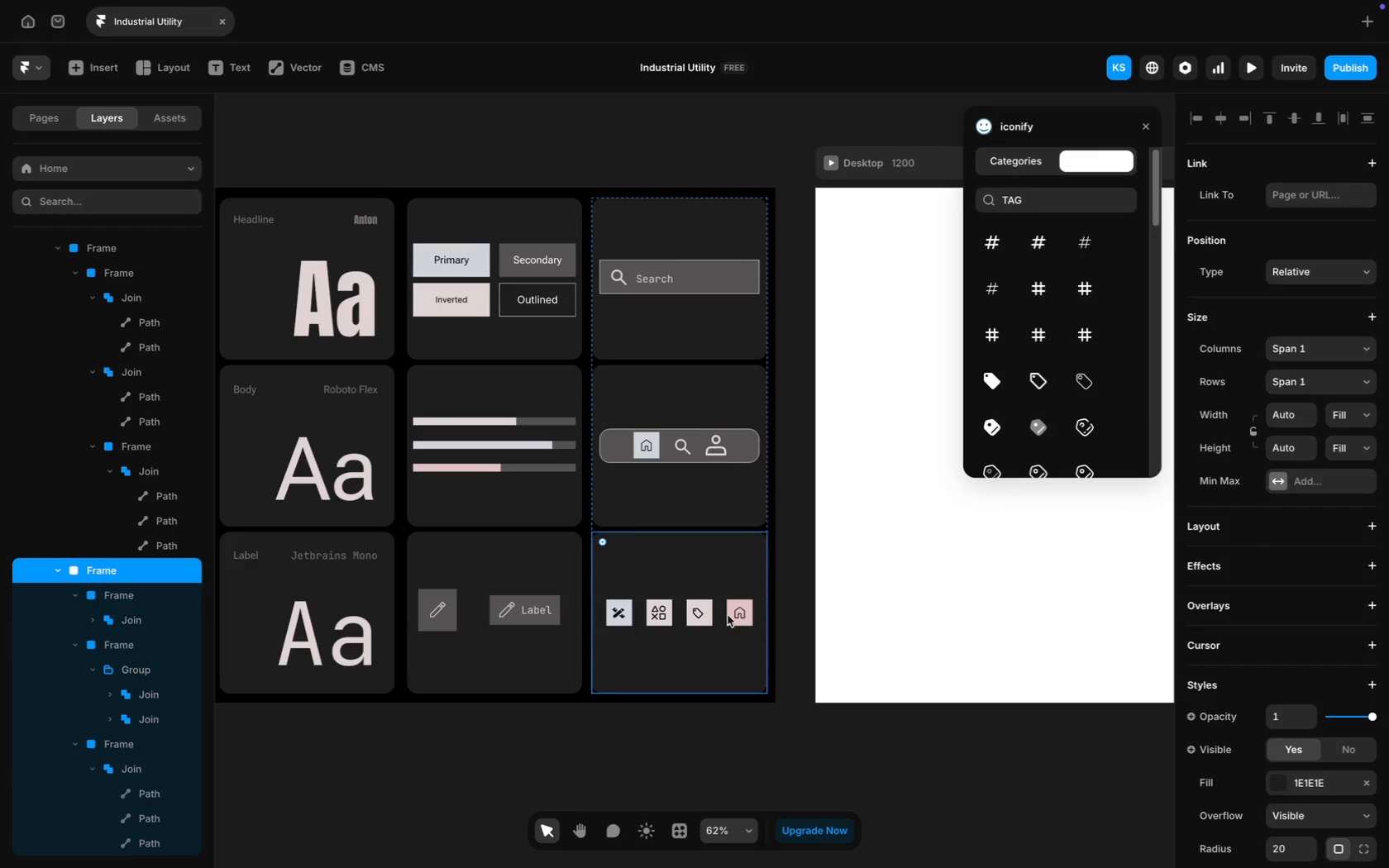 
left_click([740, 613])
 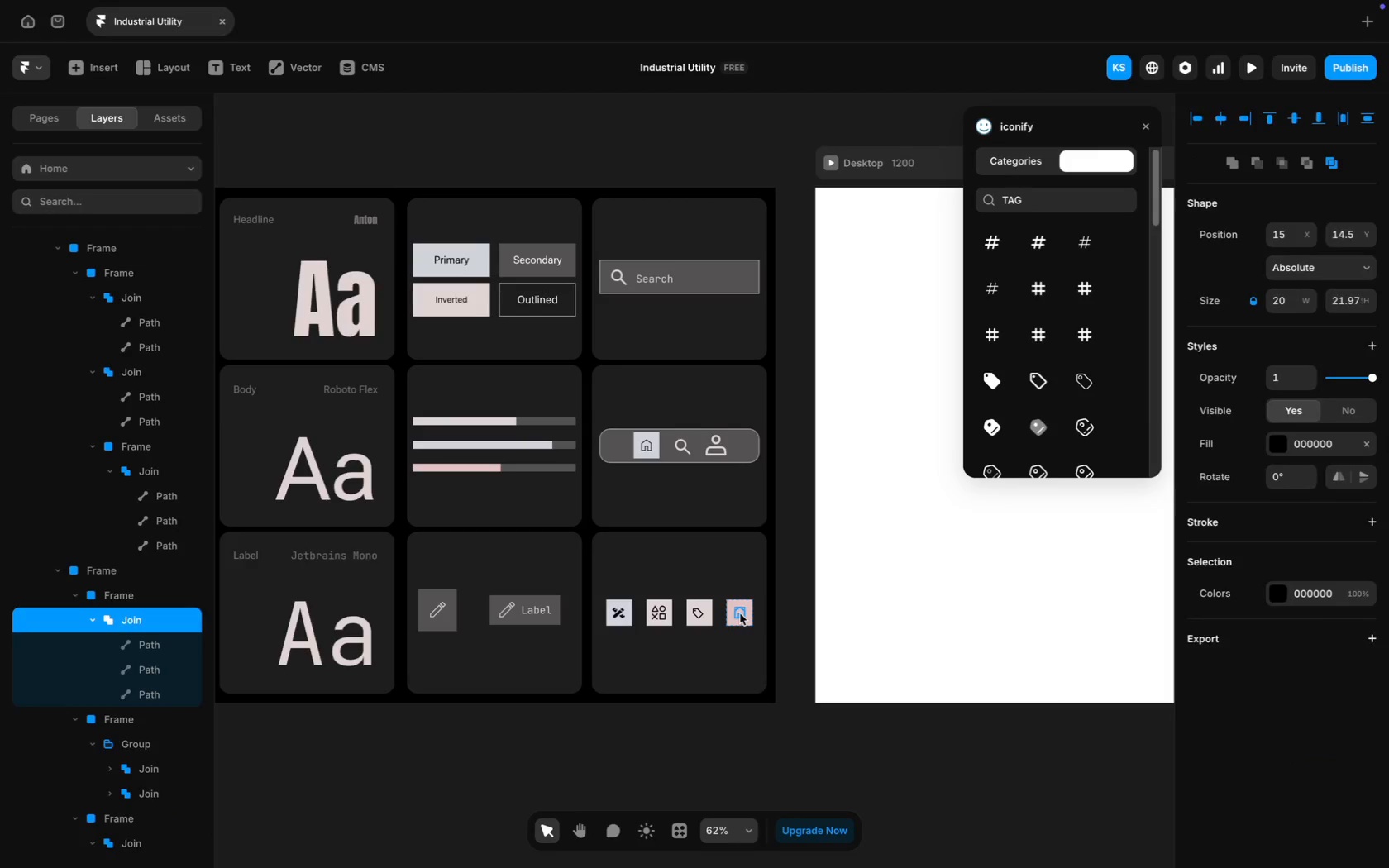 
key(Backspace)
 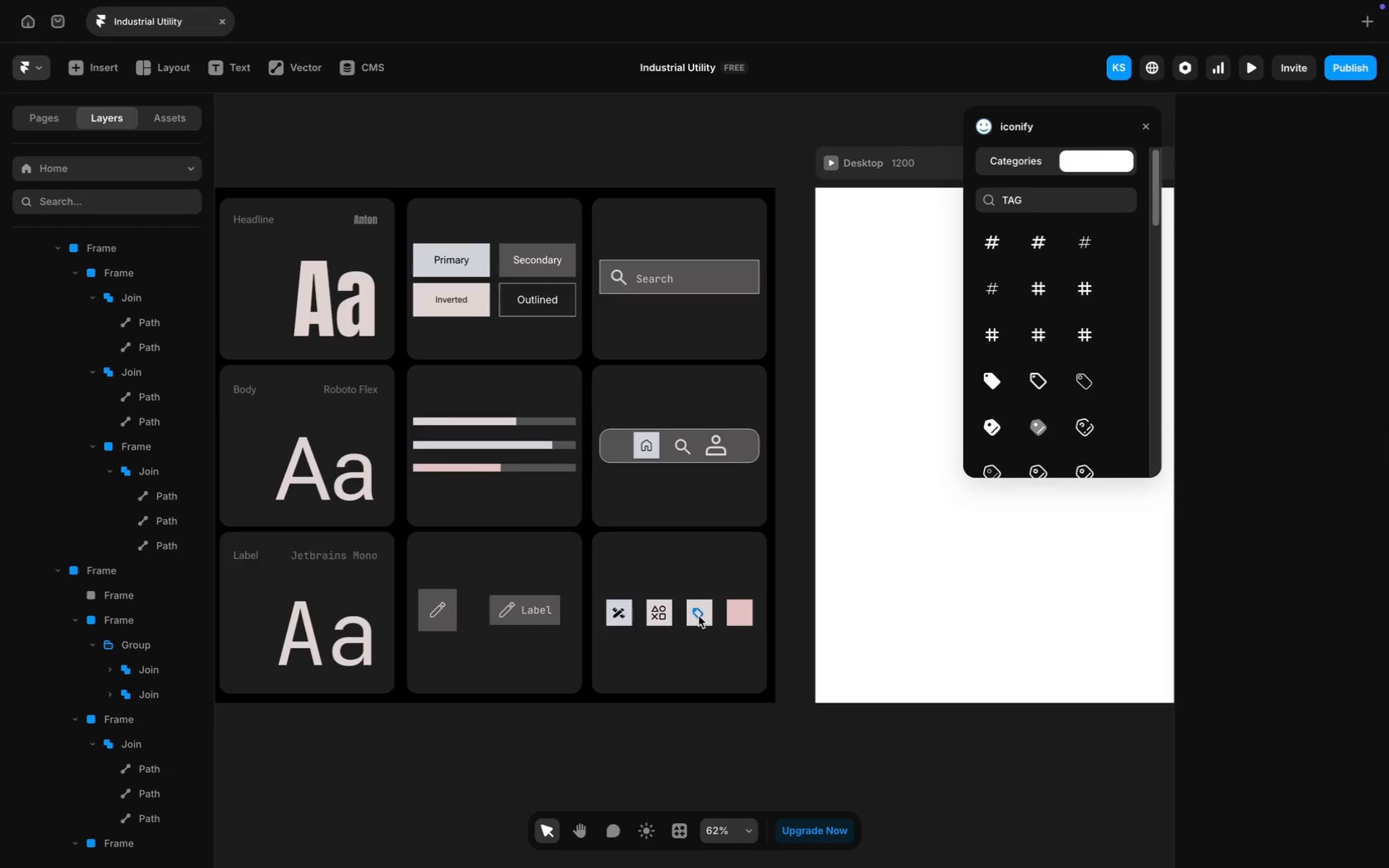 
left_click([699, 613])
 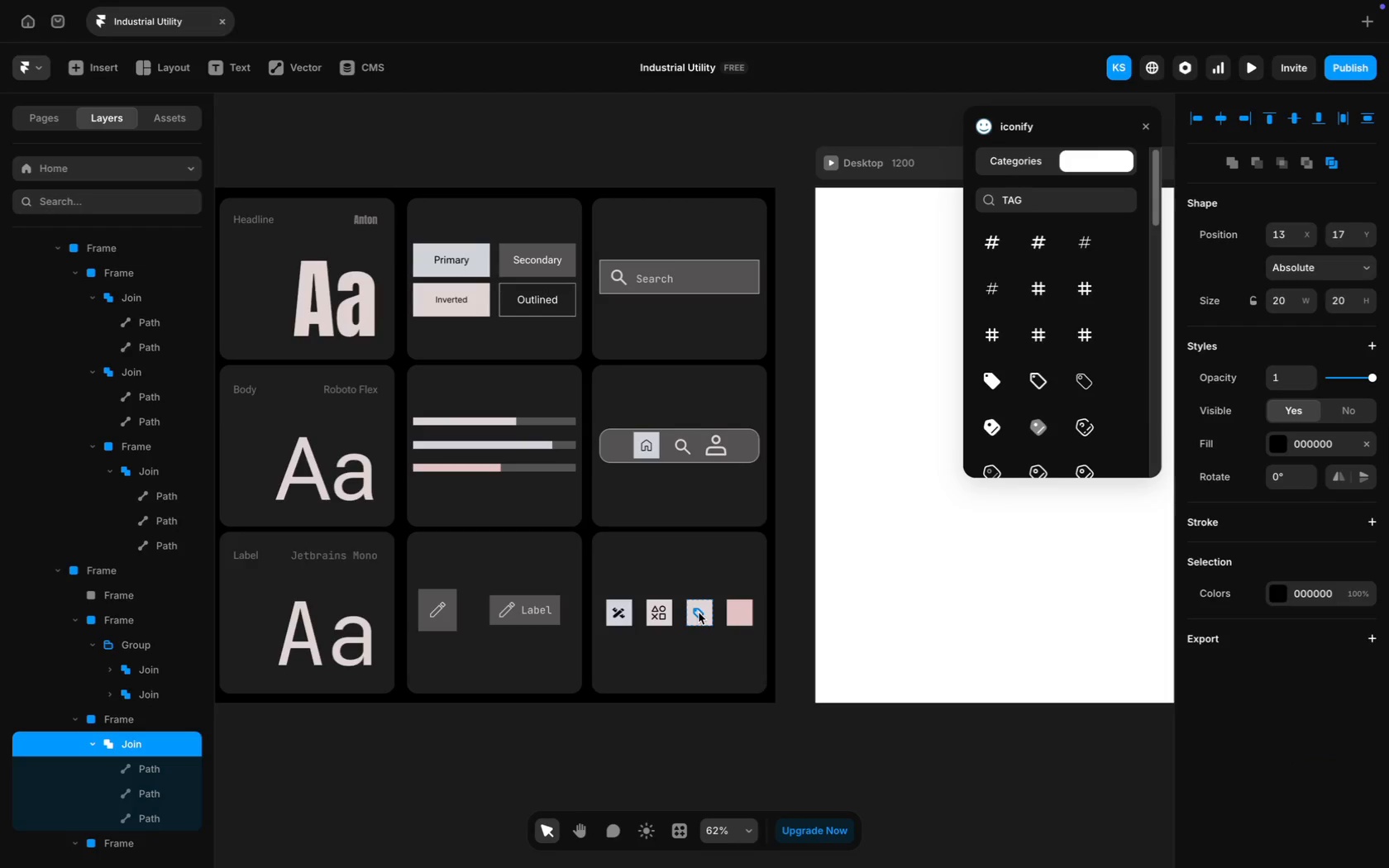 
key(ArrowRight)
 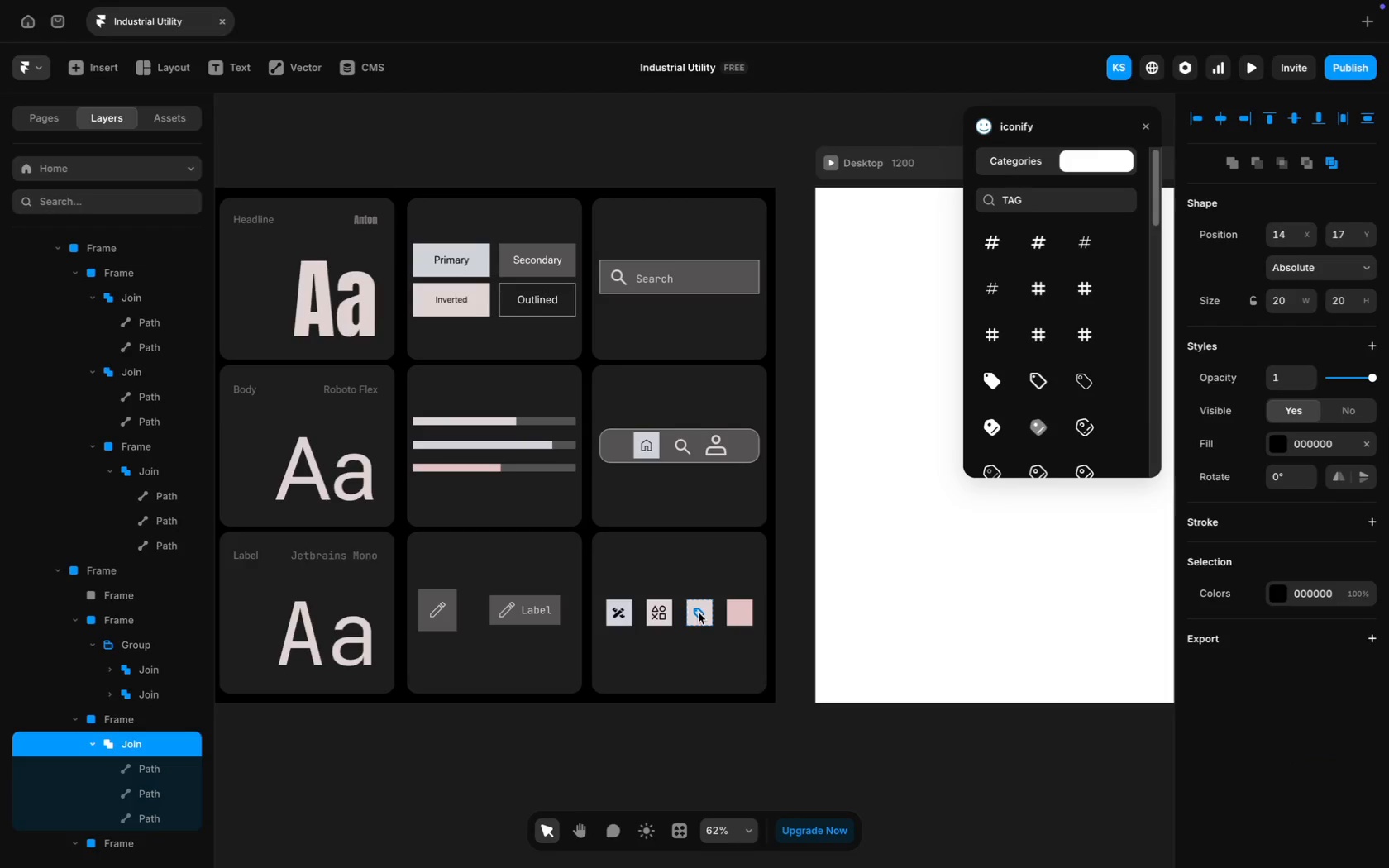 
key(ArrowRight)
 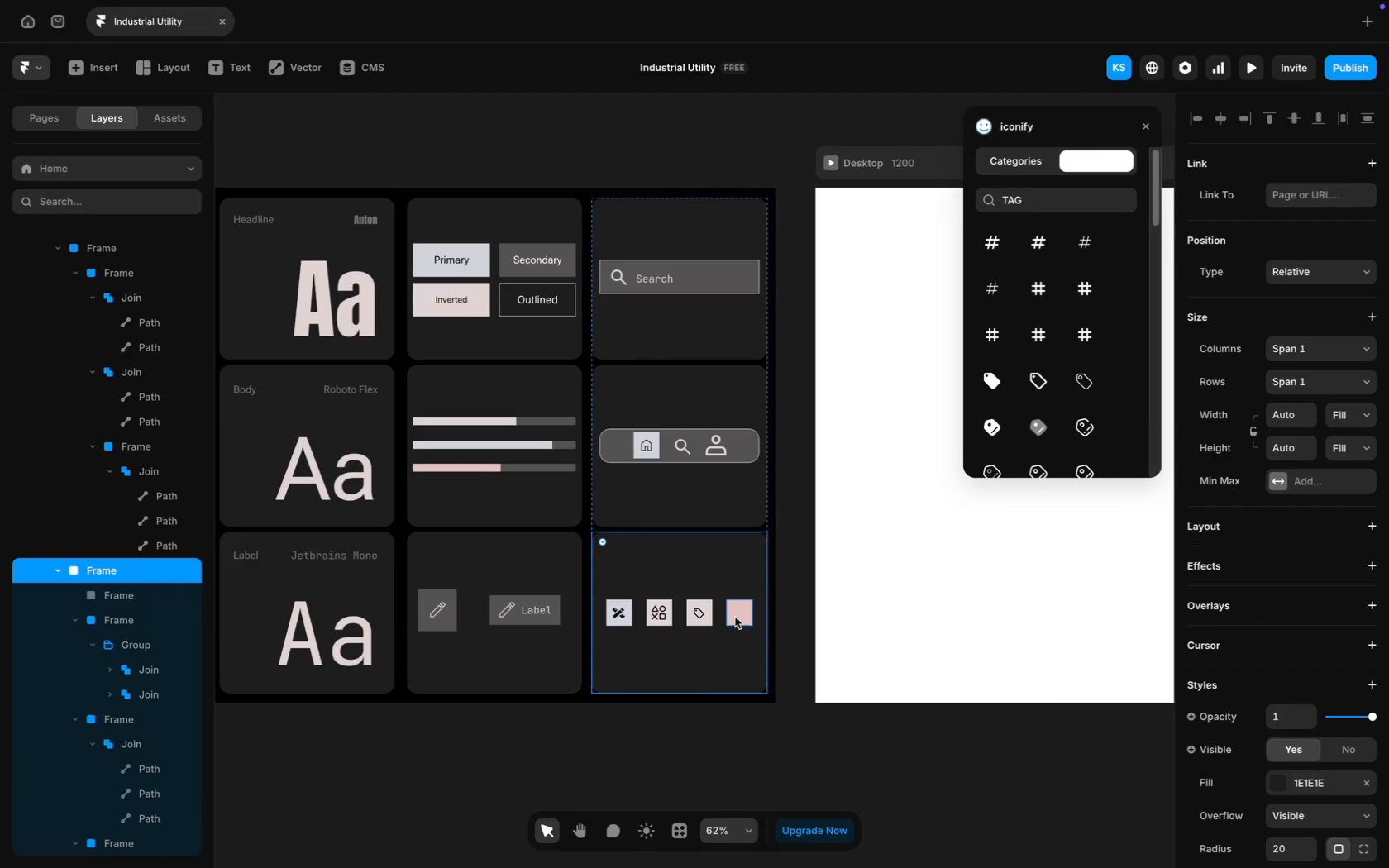 
left_click([739, 613])
 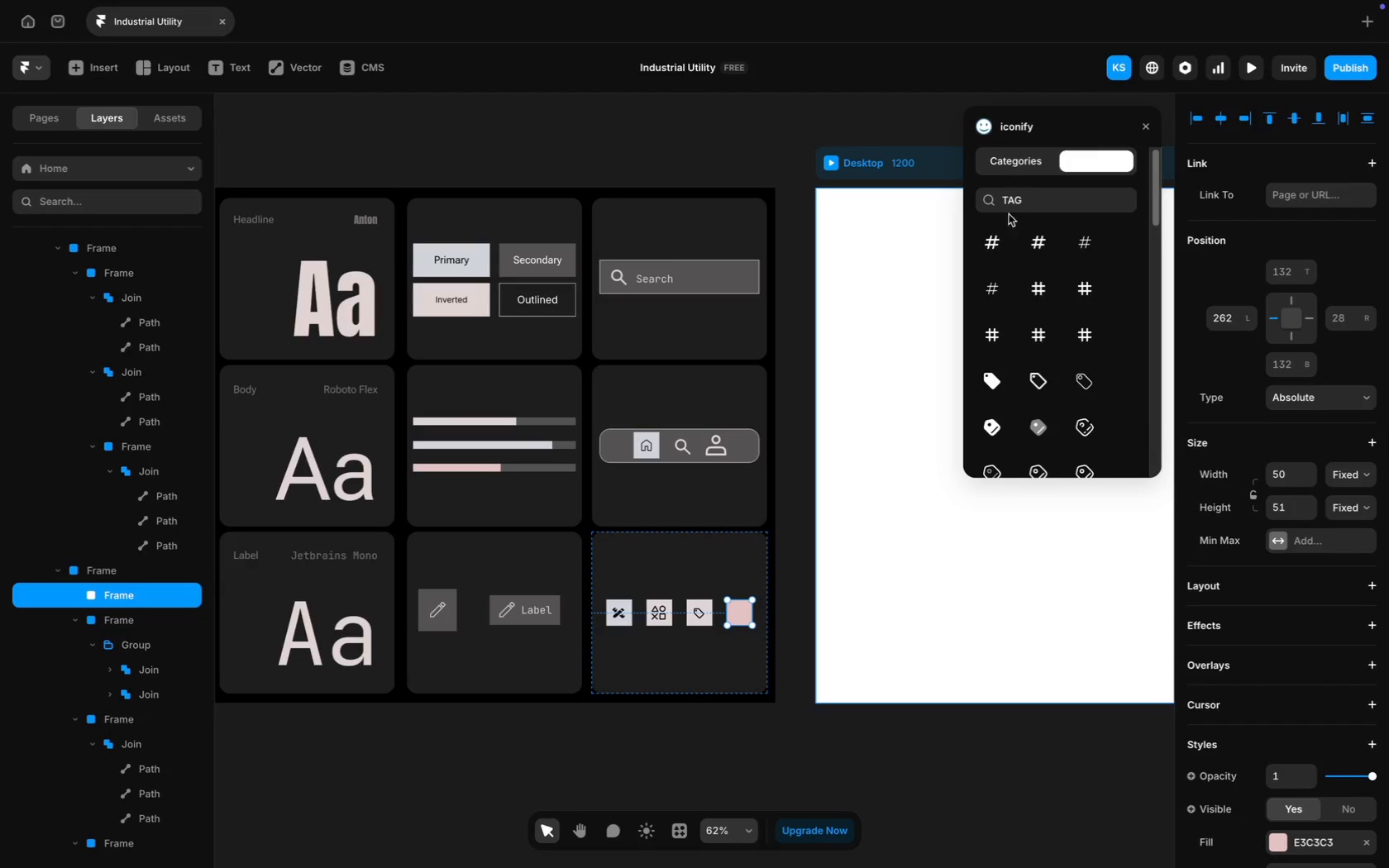 
left_click([1023, 198])
 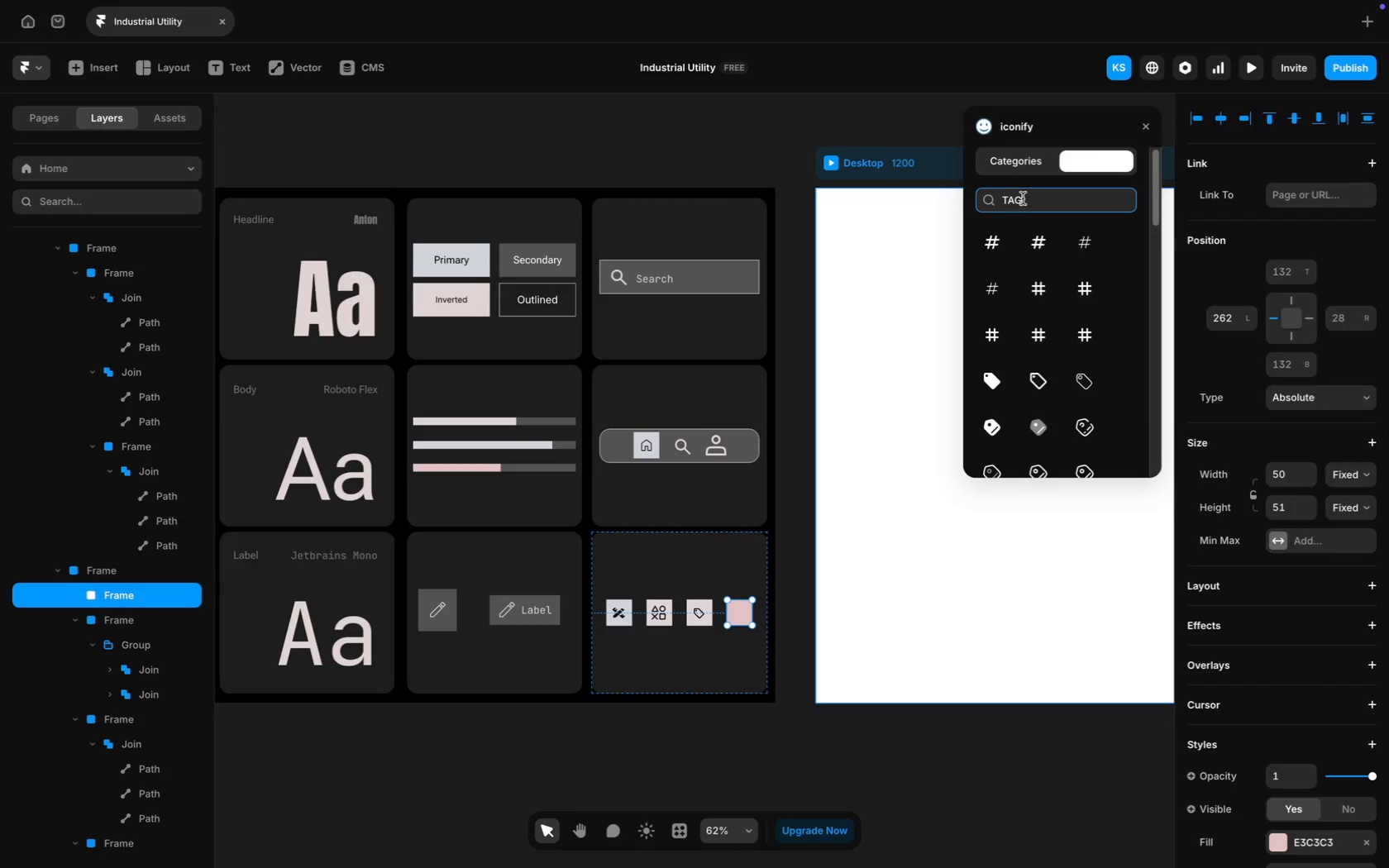 
key(Meta+CommandLeft)
 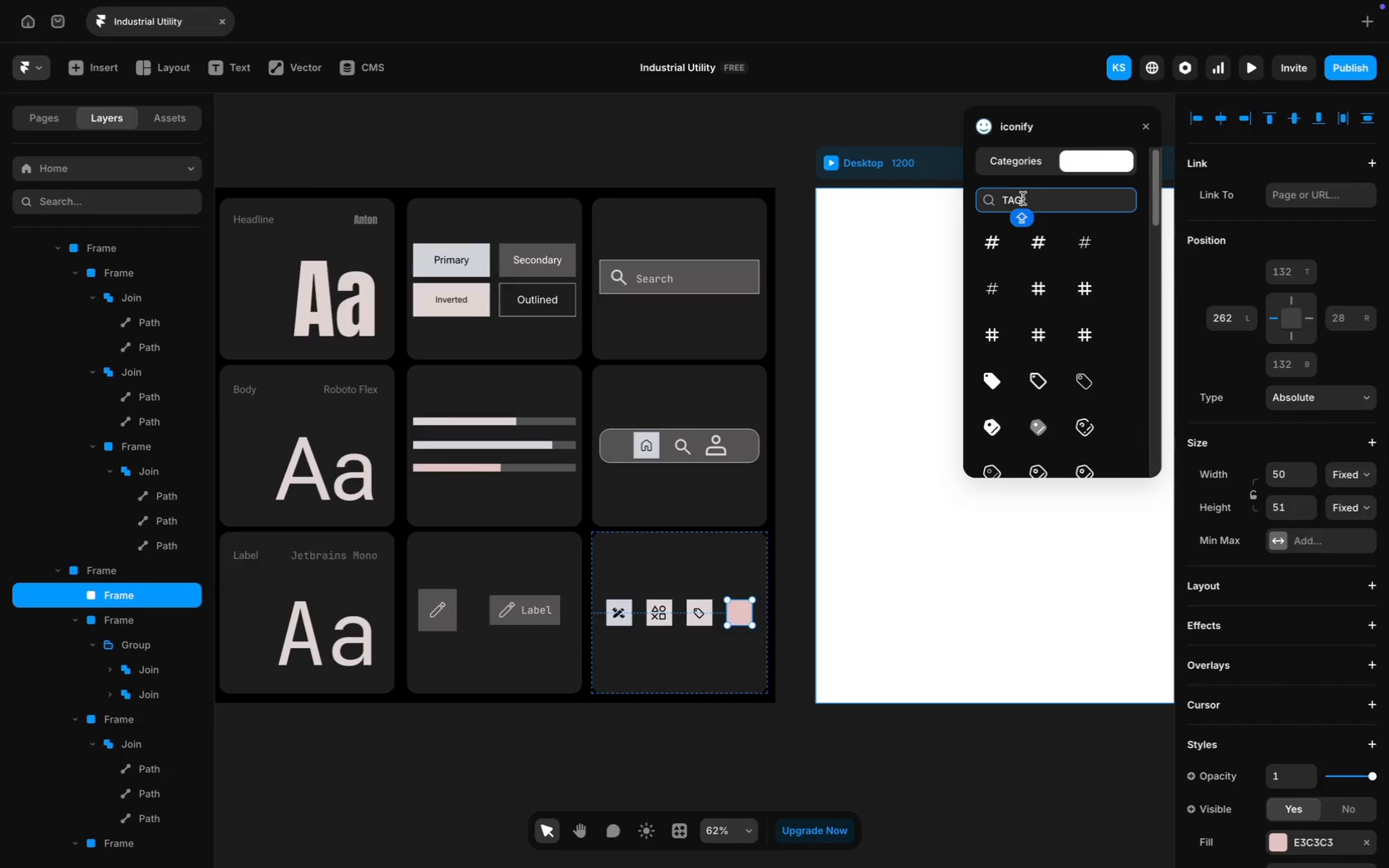 
key(Meta+A)
 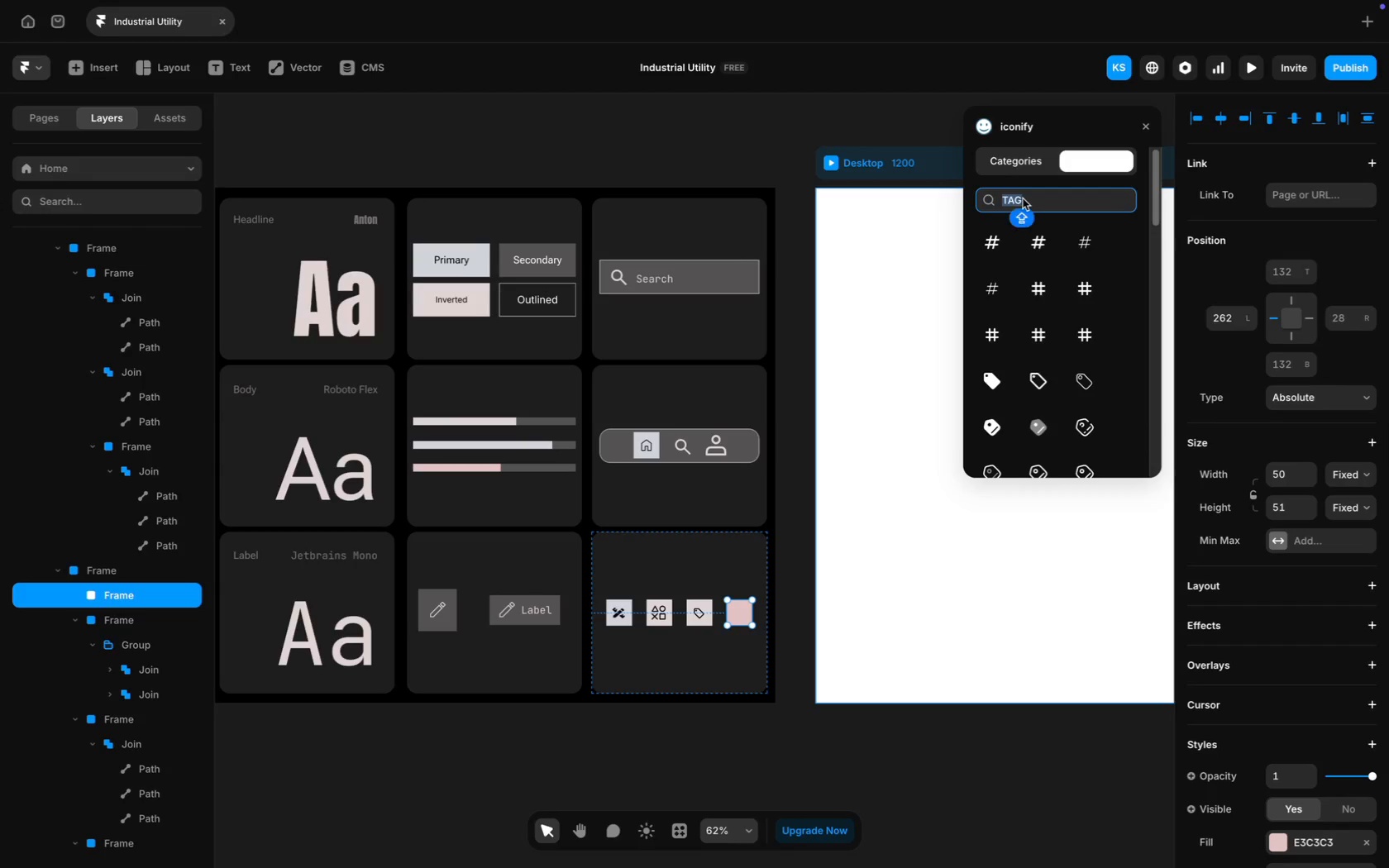 
type(DELETE)
 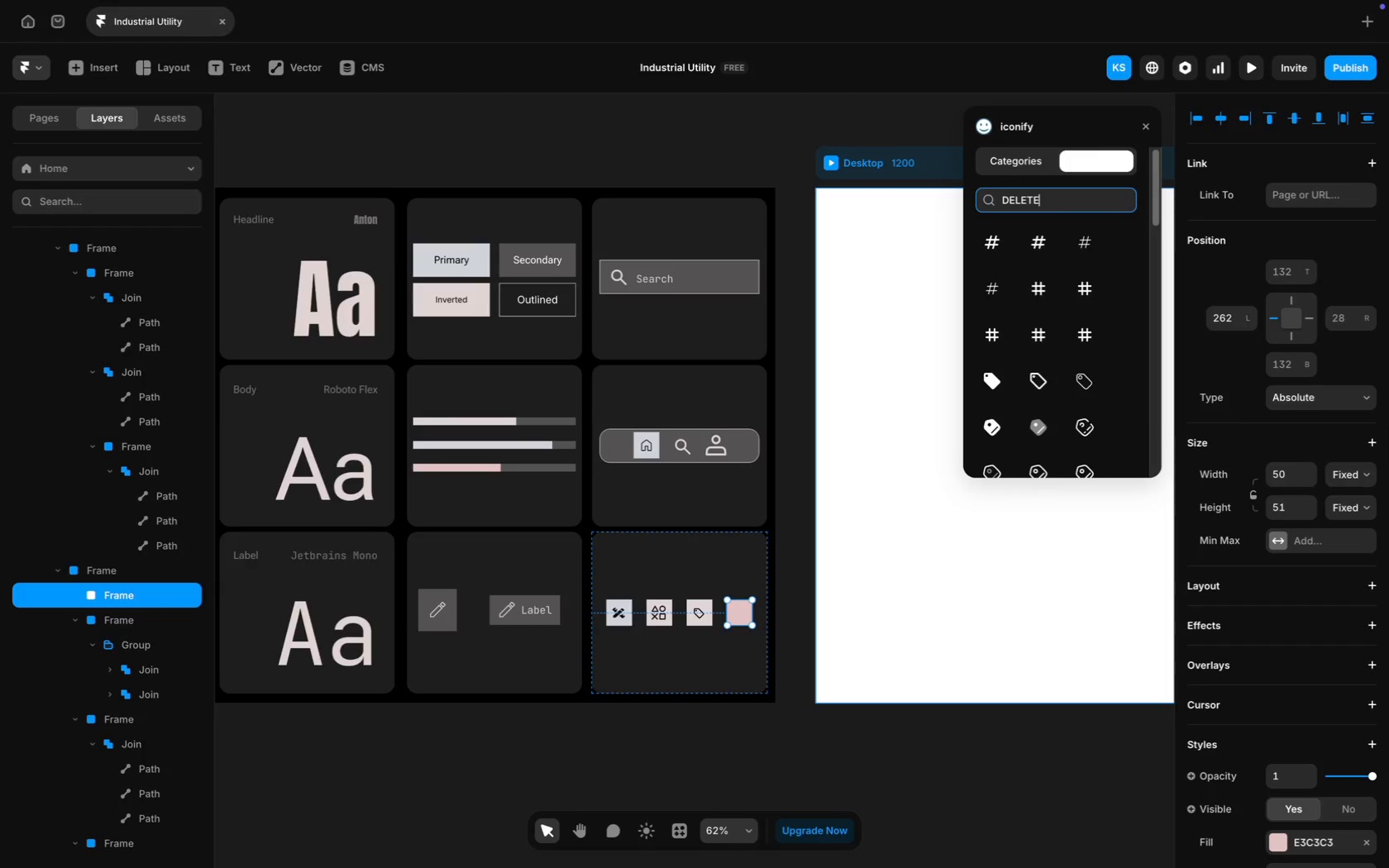 
key(Enter)
 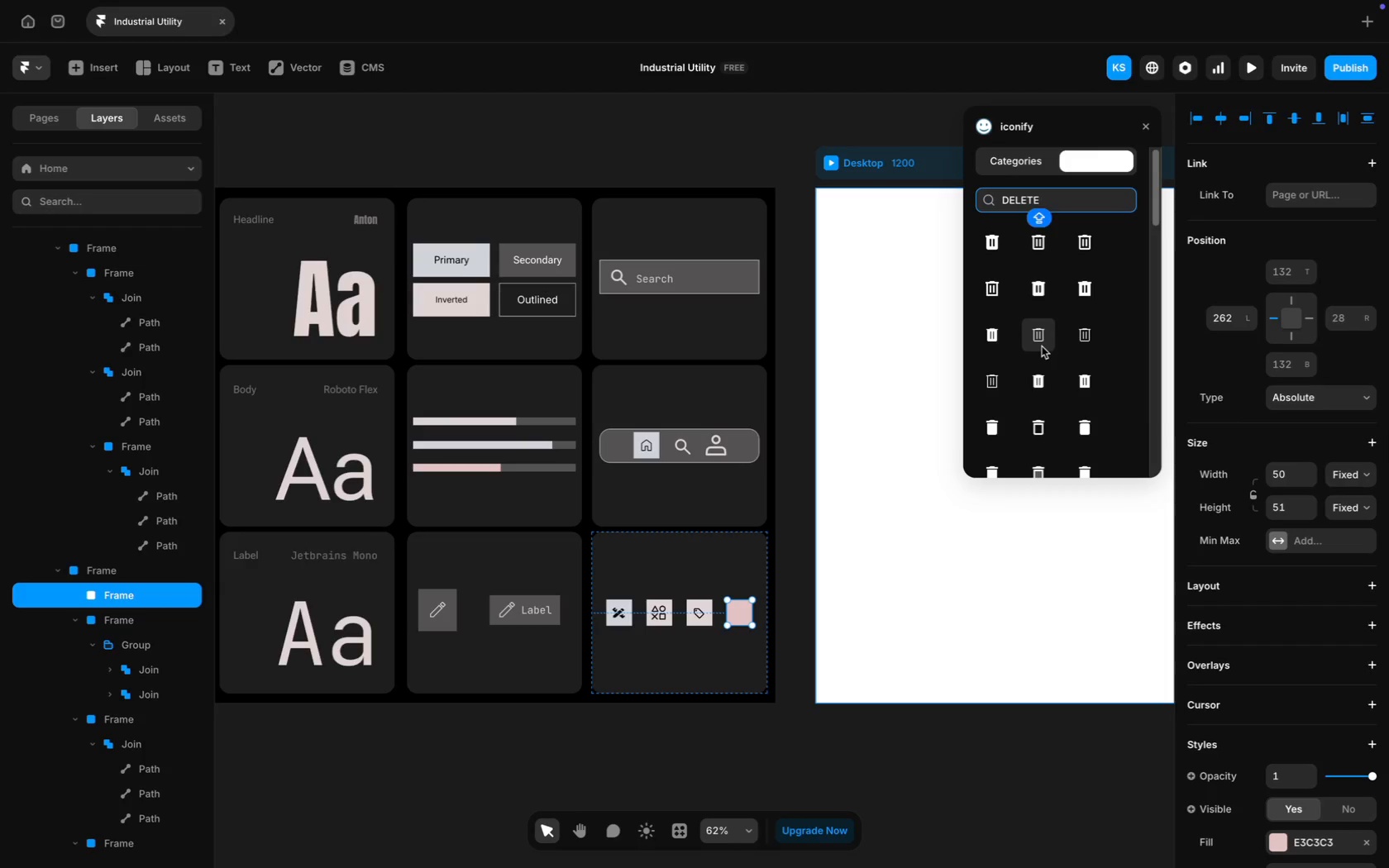 
left_click([1095, 456])
 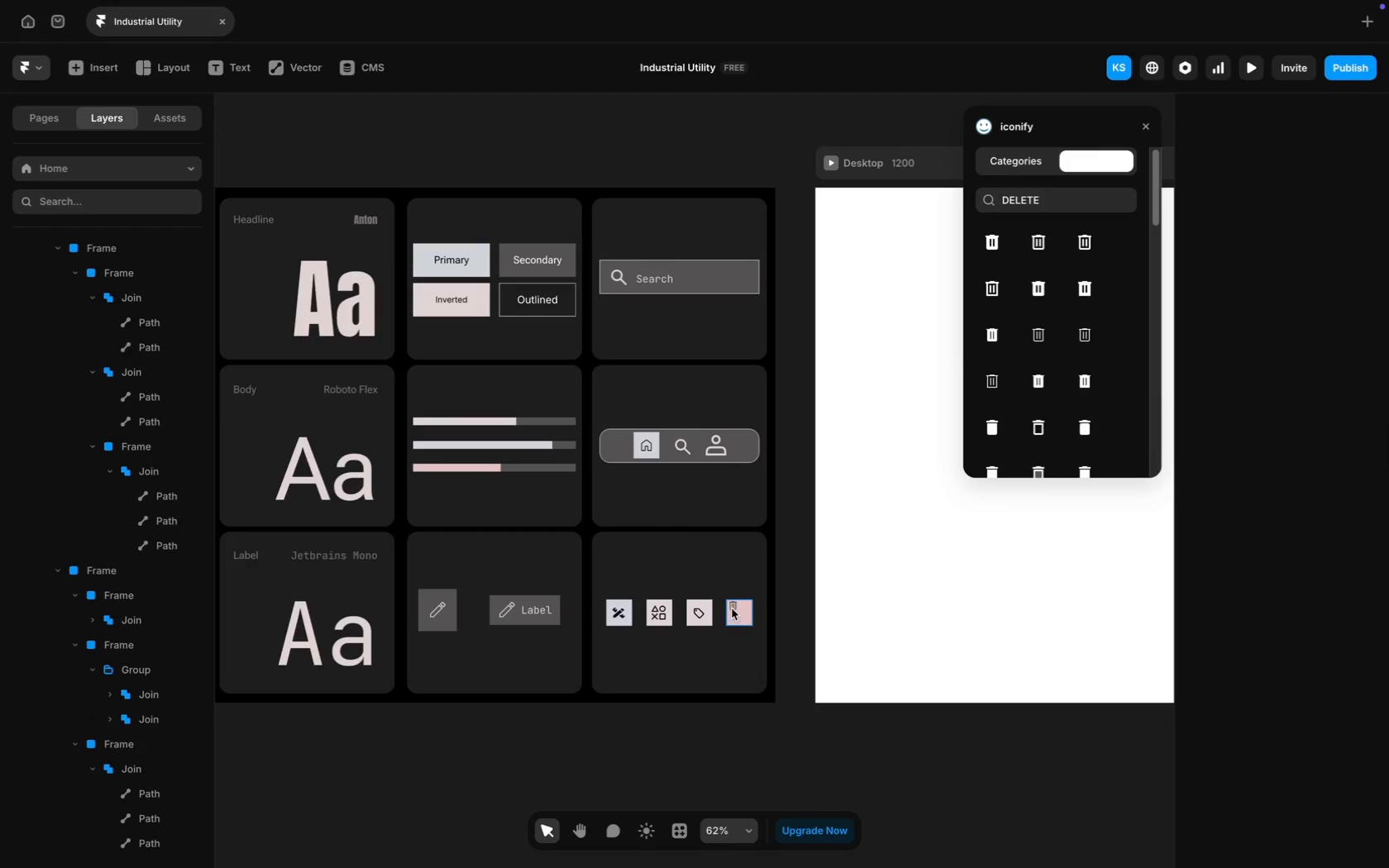 
left_click([732, 605])
 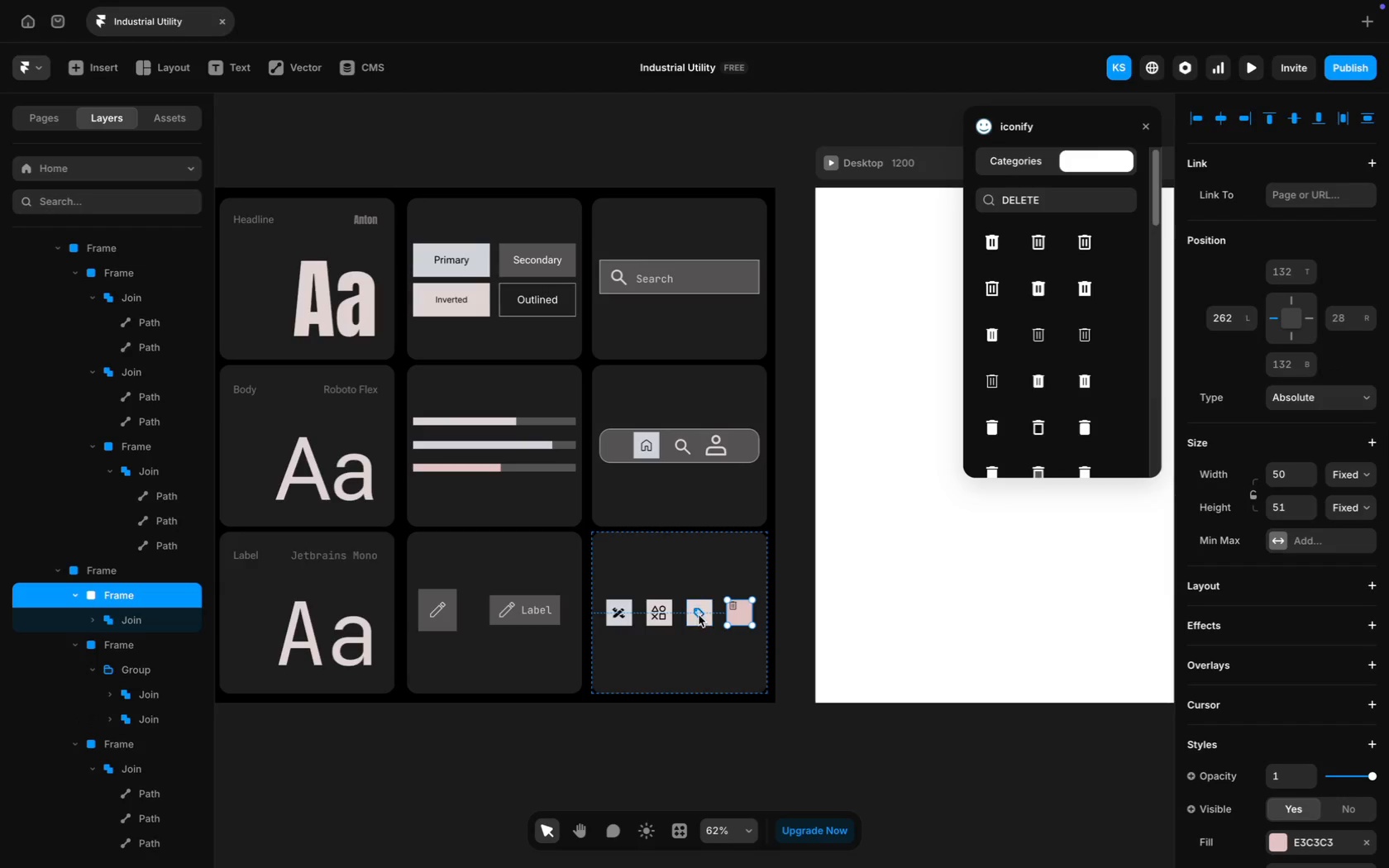 
left_click([699, 614])
 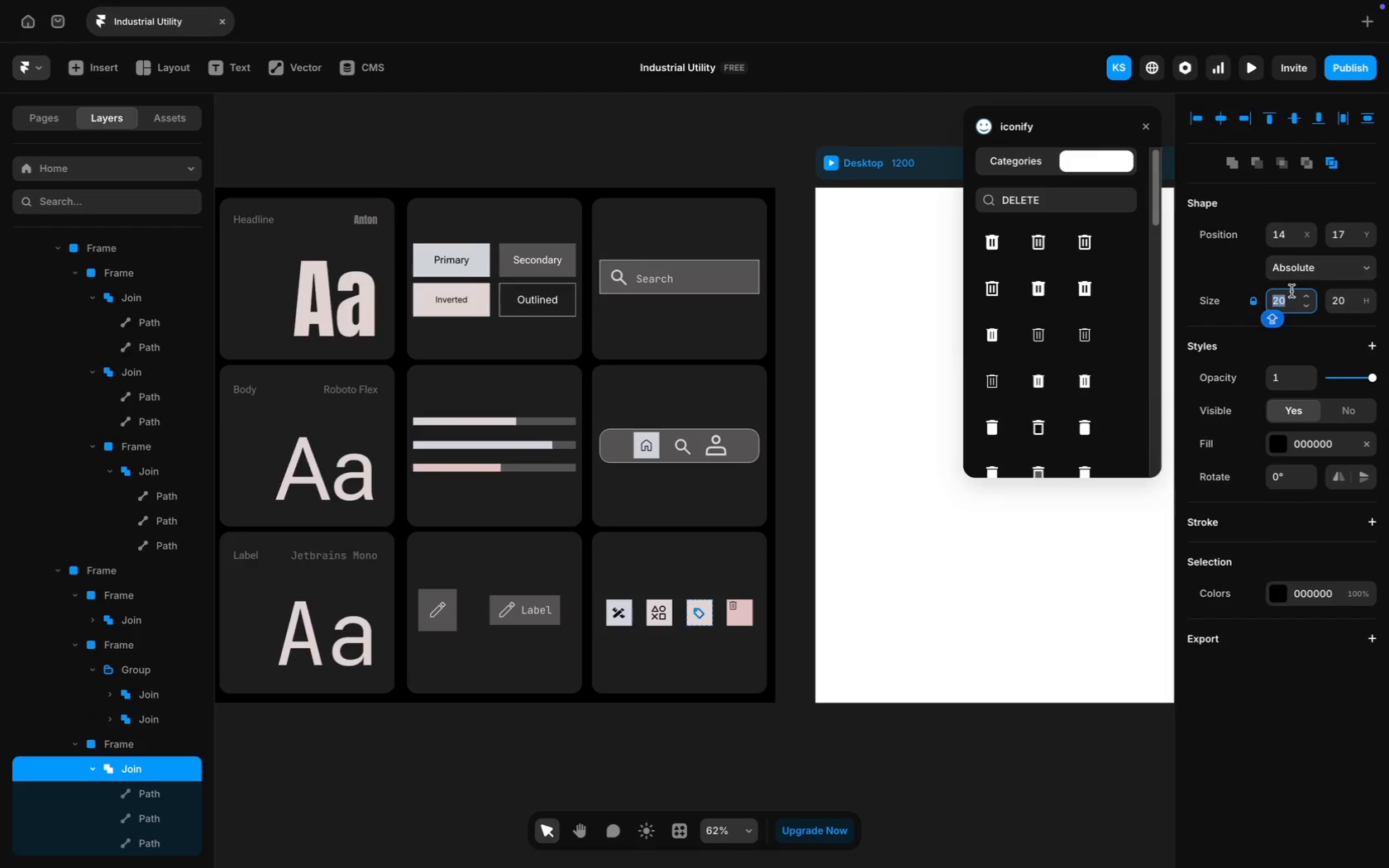 
type(25)
 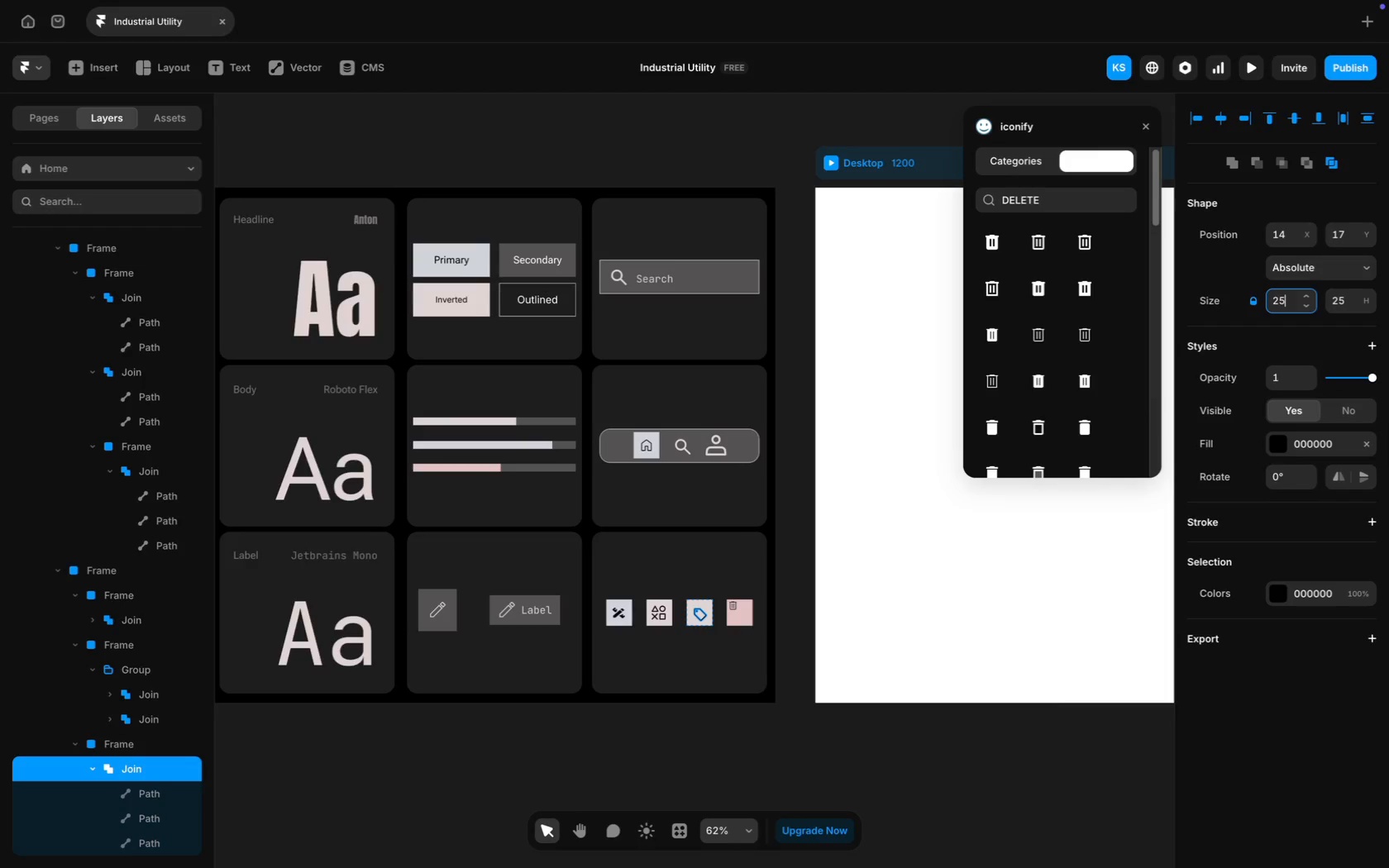 
key(Enter)
 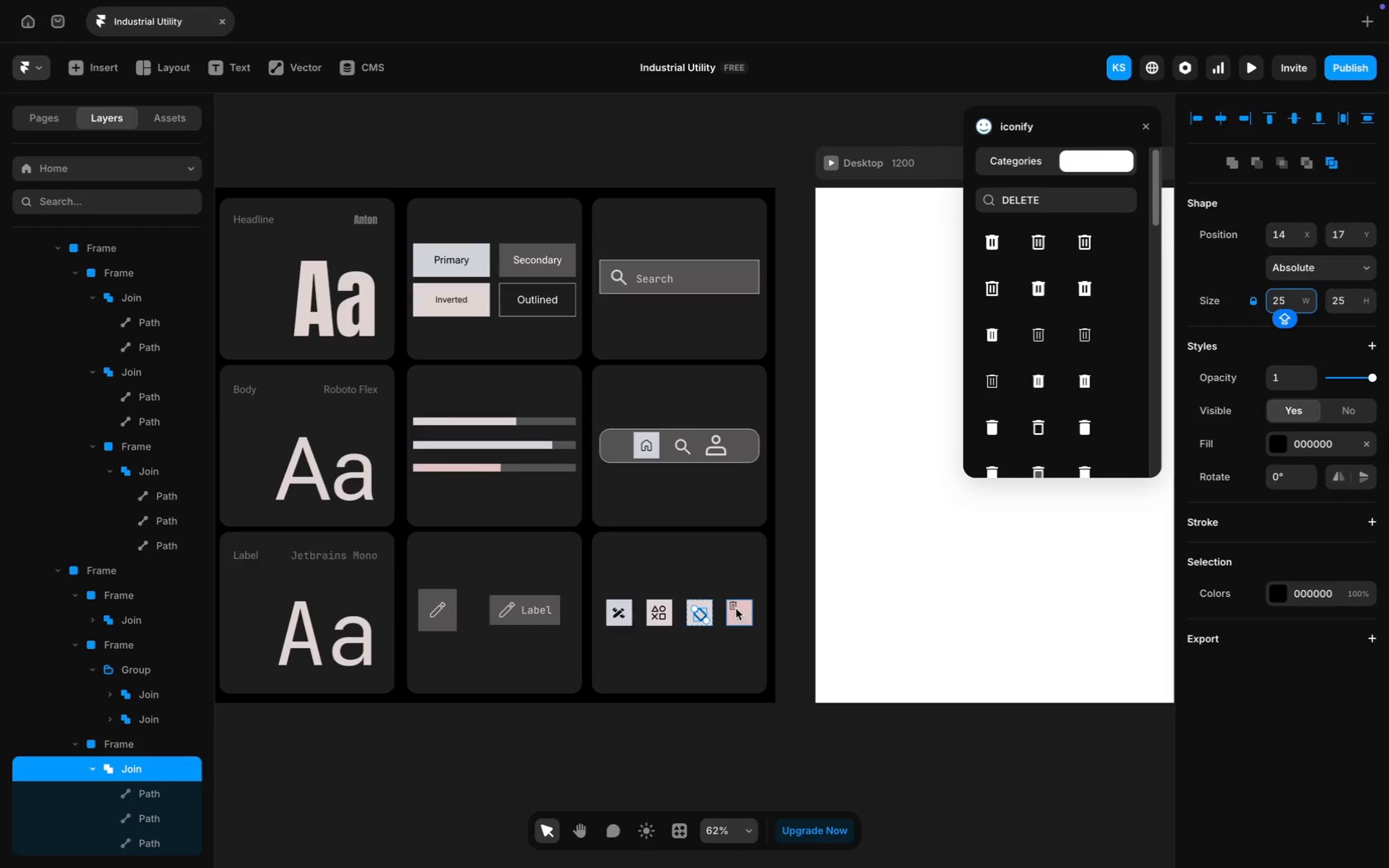 
left_click([733, 608])
 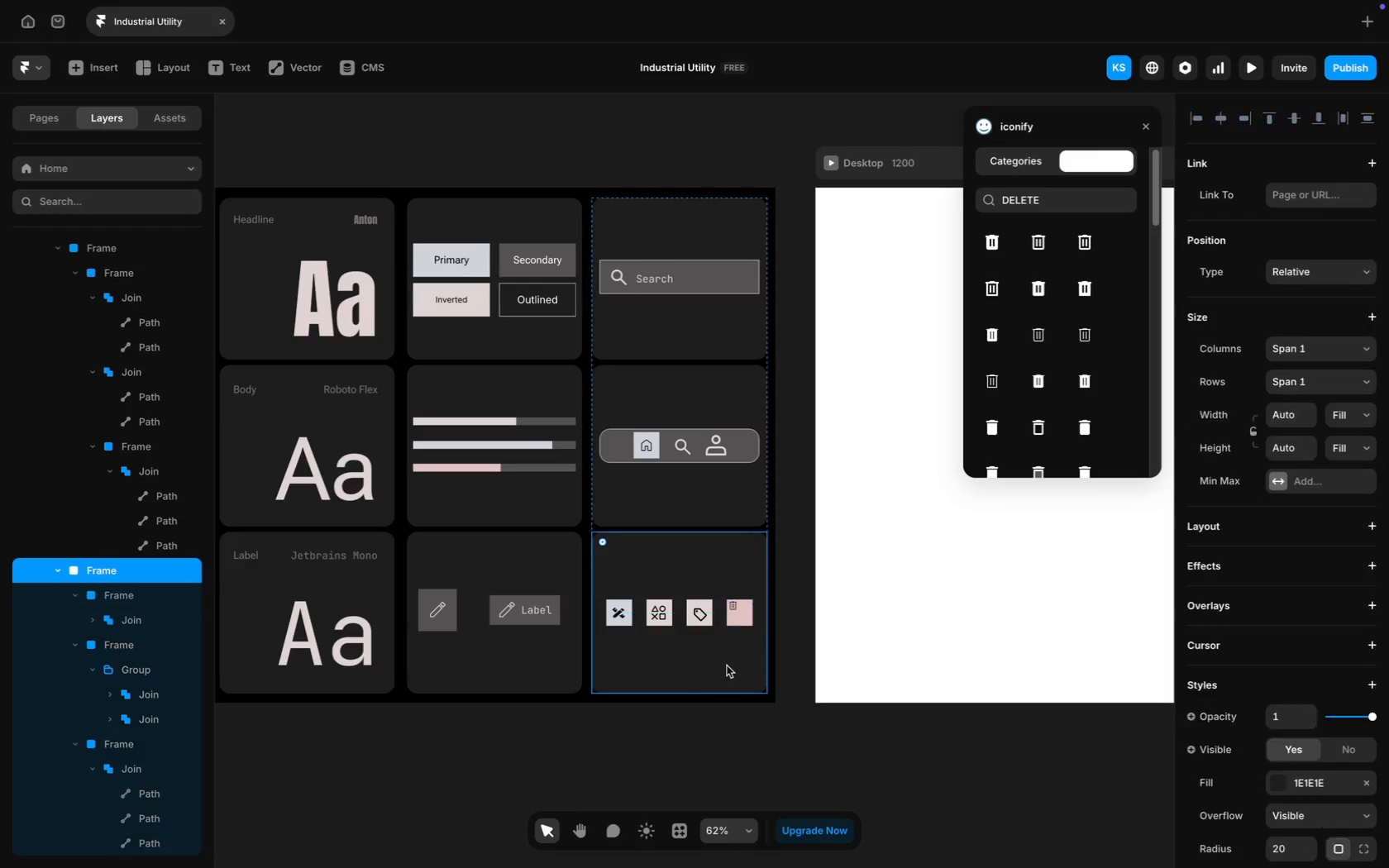 
left_click([732, 606])
 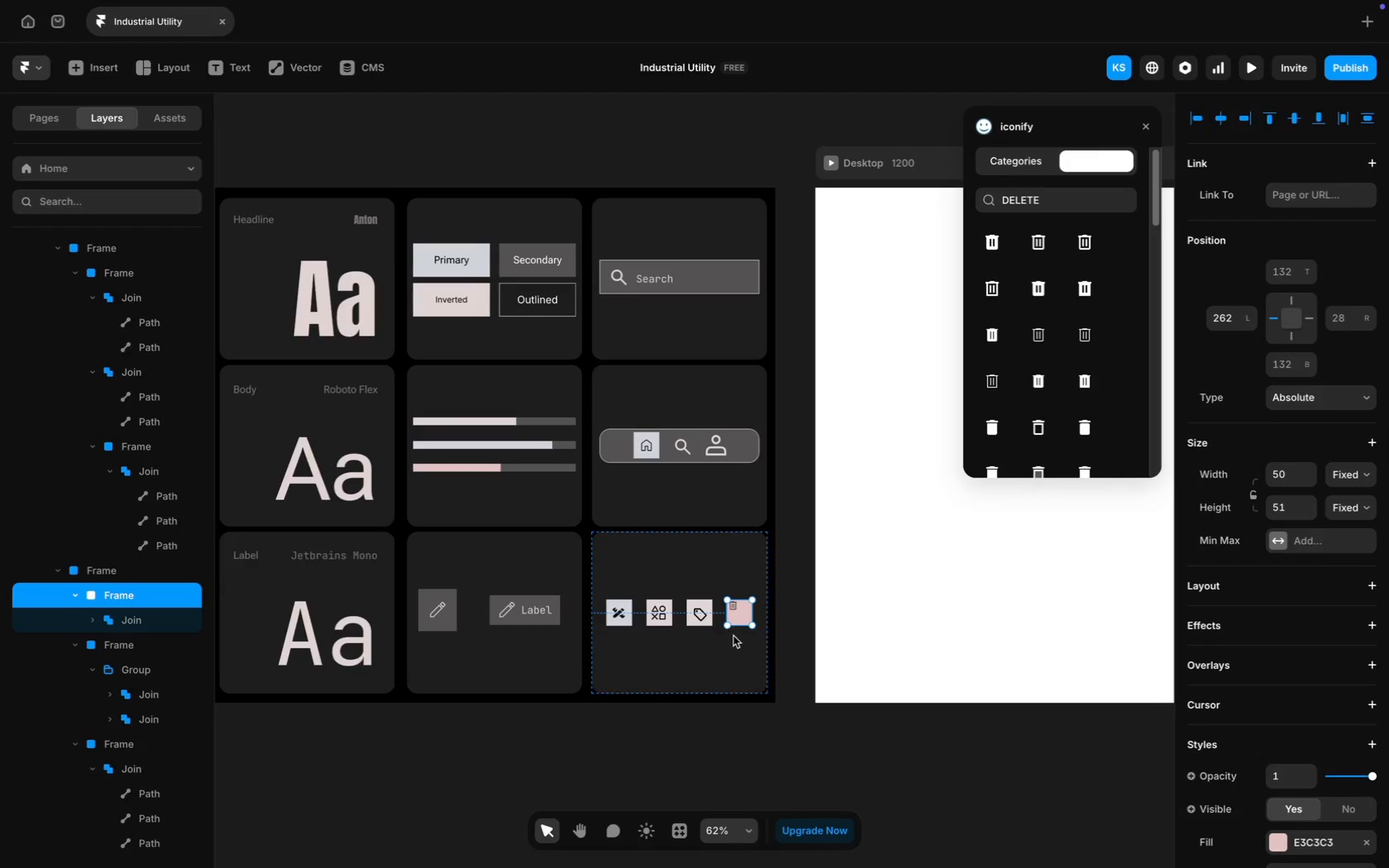 
left_click([733, 641])
 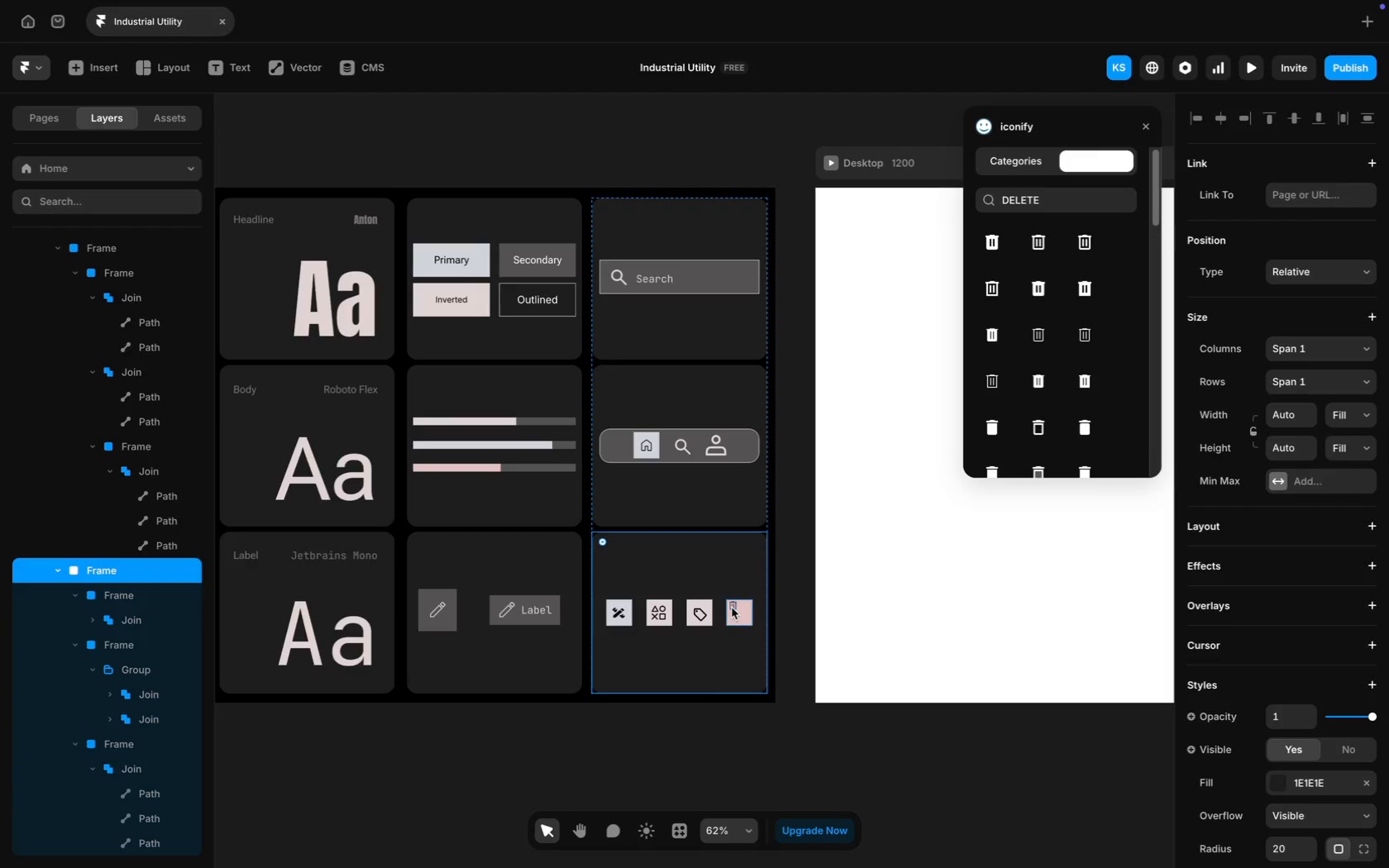 
left_click([732, 608])
 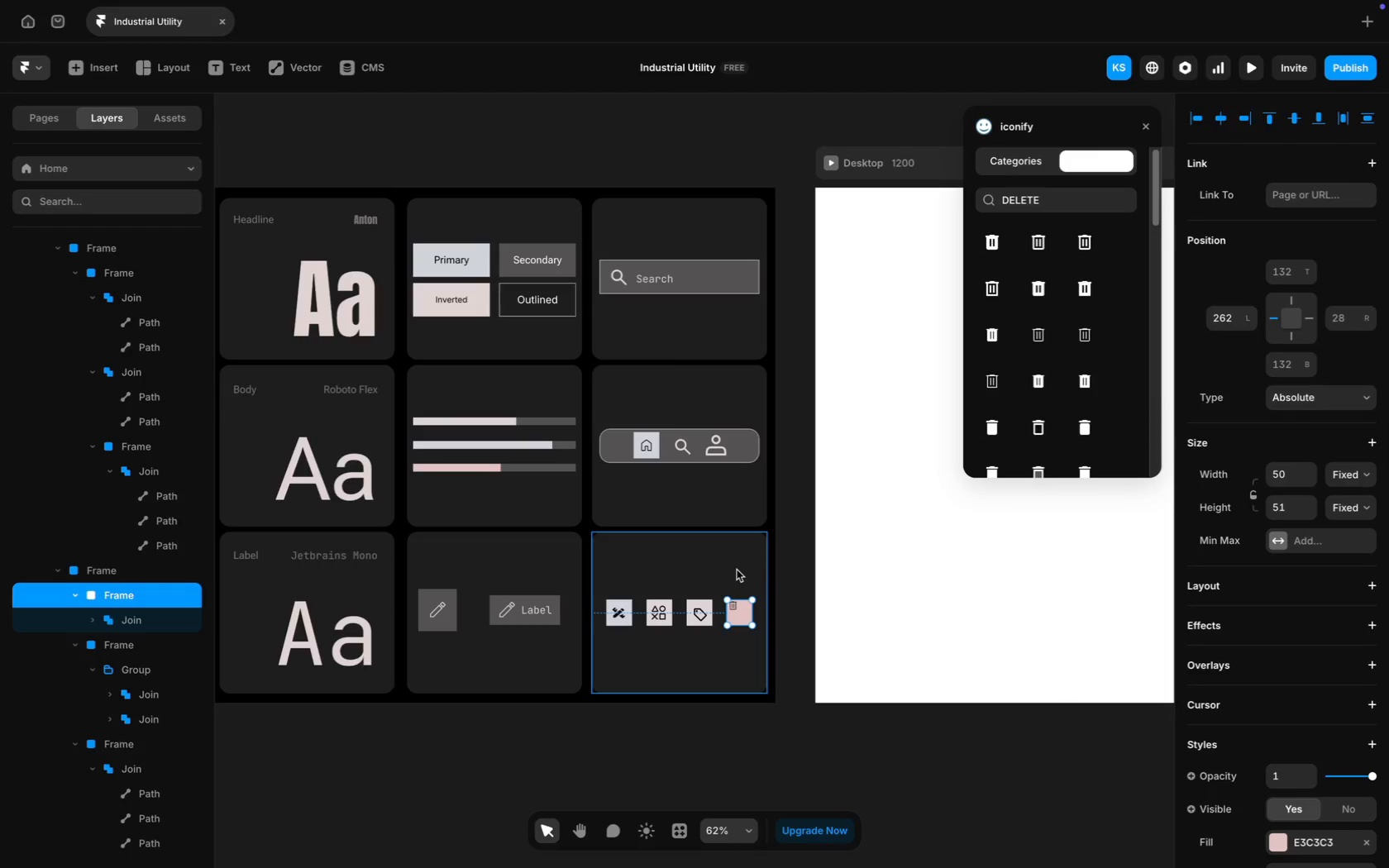 
left_click([734, 609])
 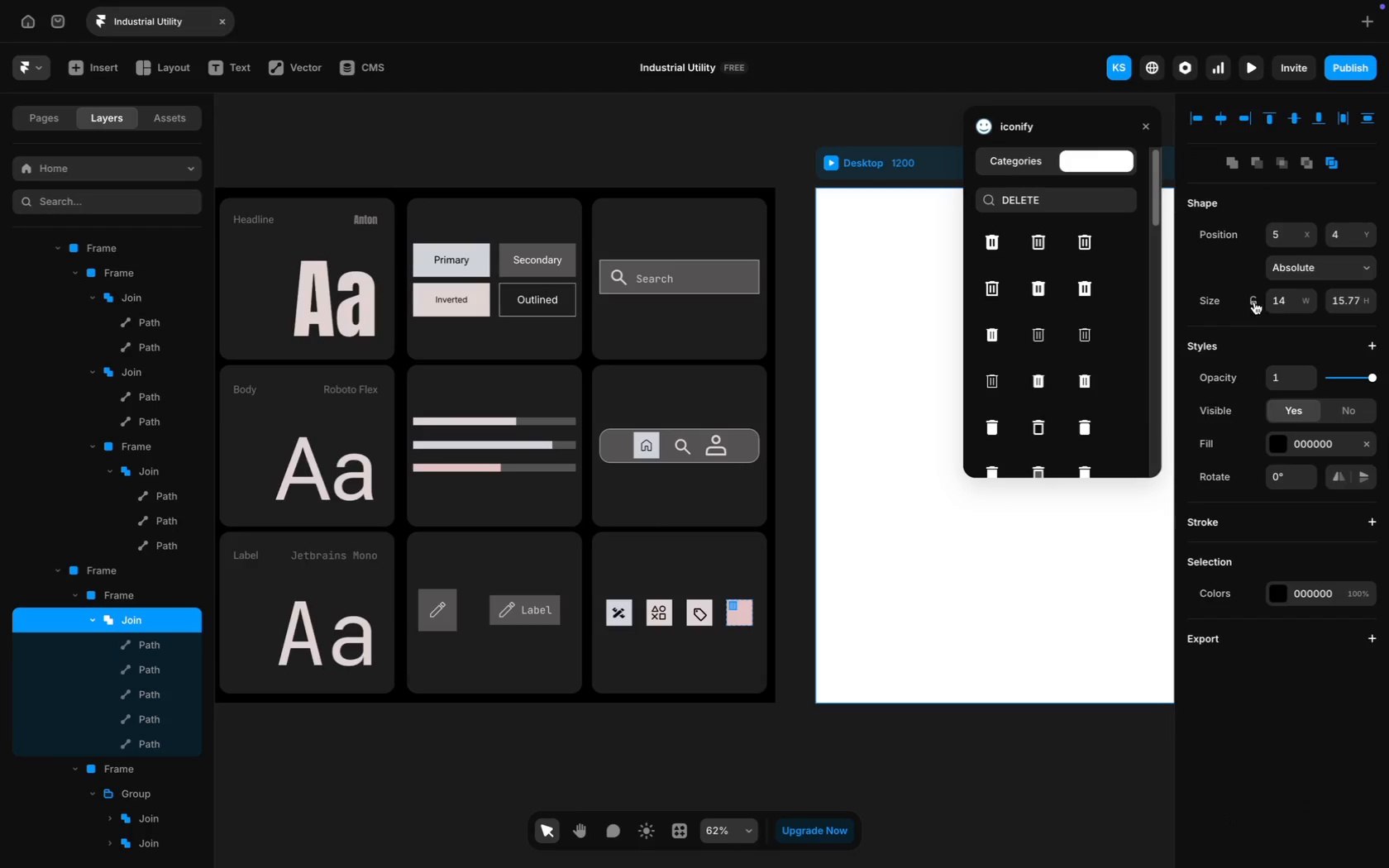 
double_click([1276, 301])